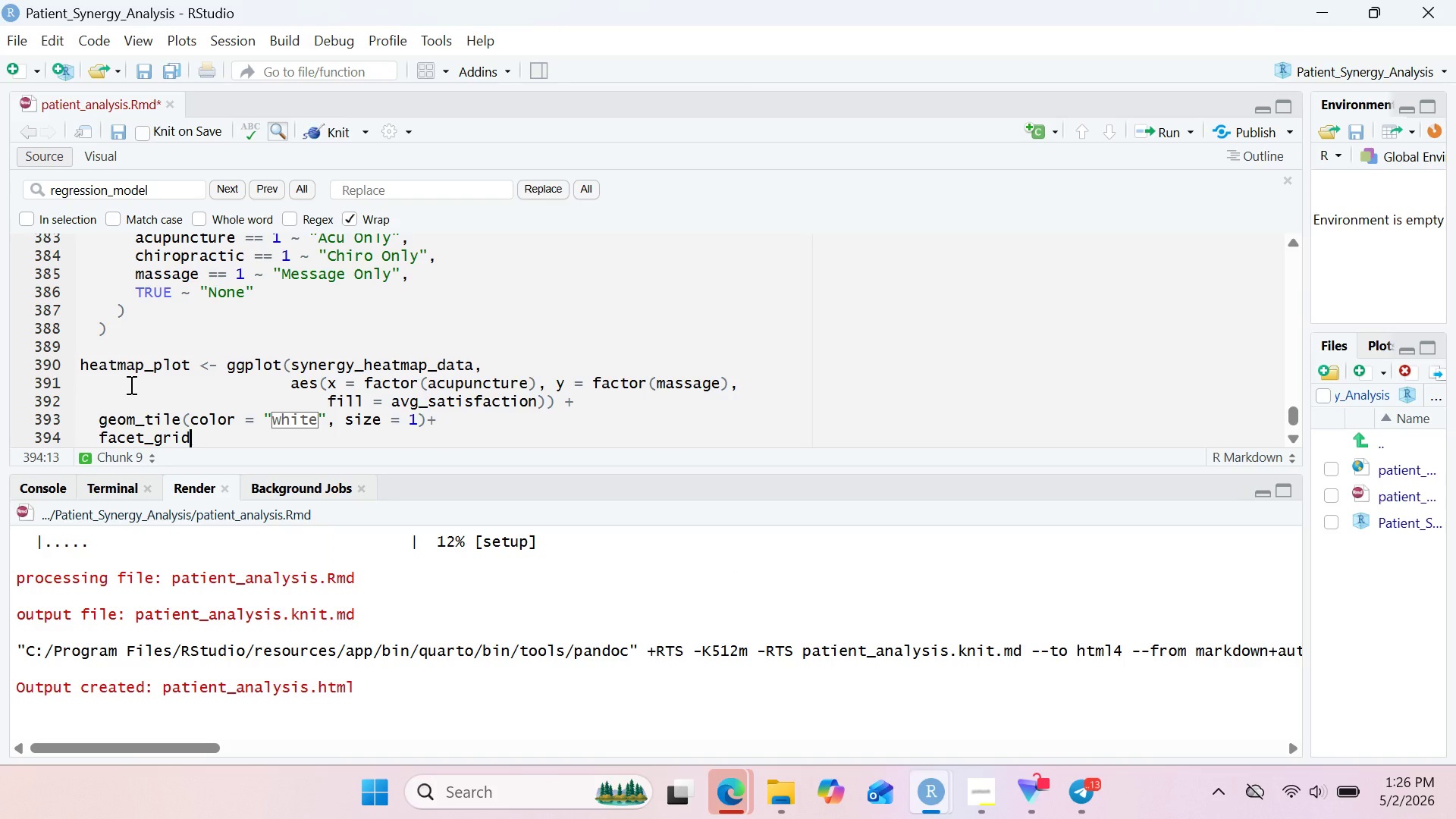 
type(ractic,)
 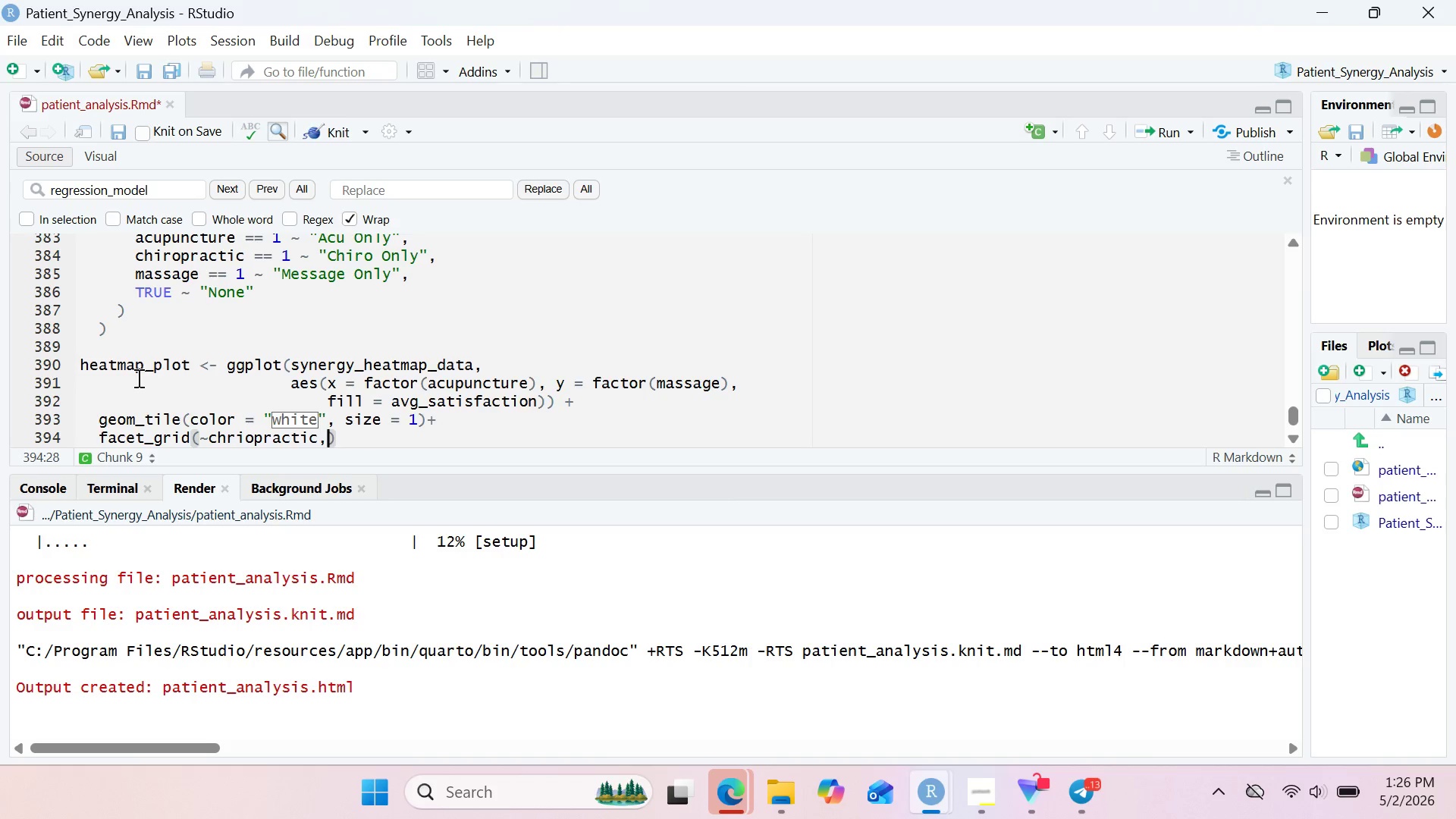 
key(Enter)
 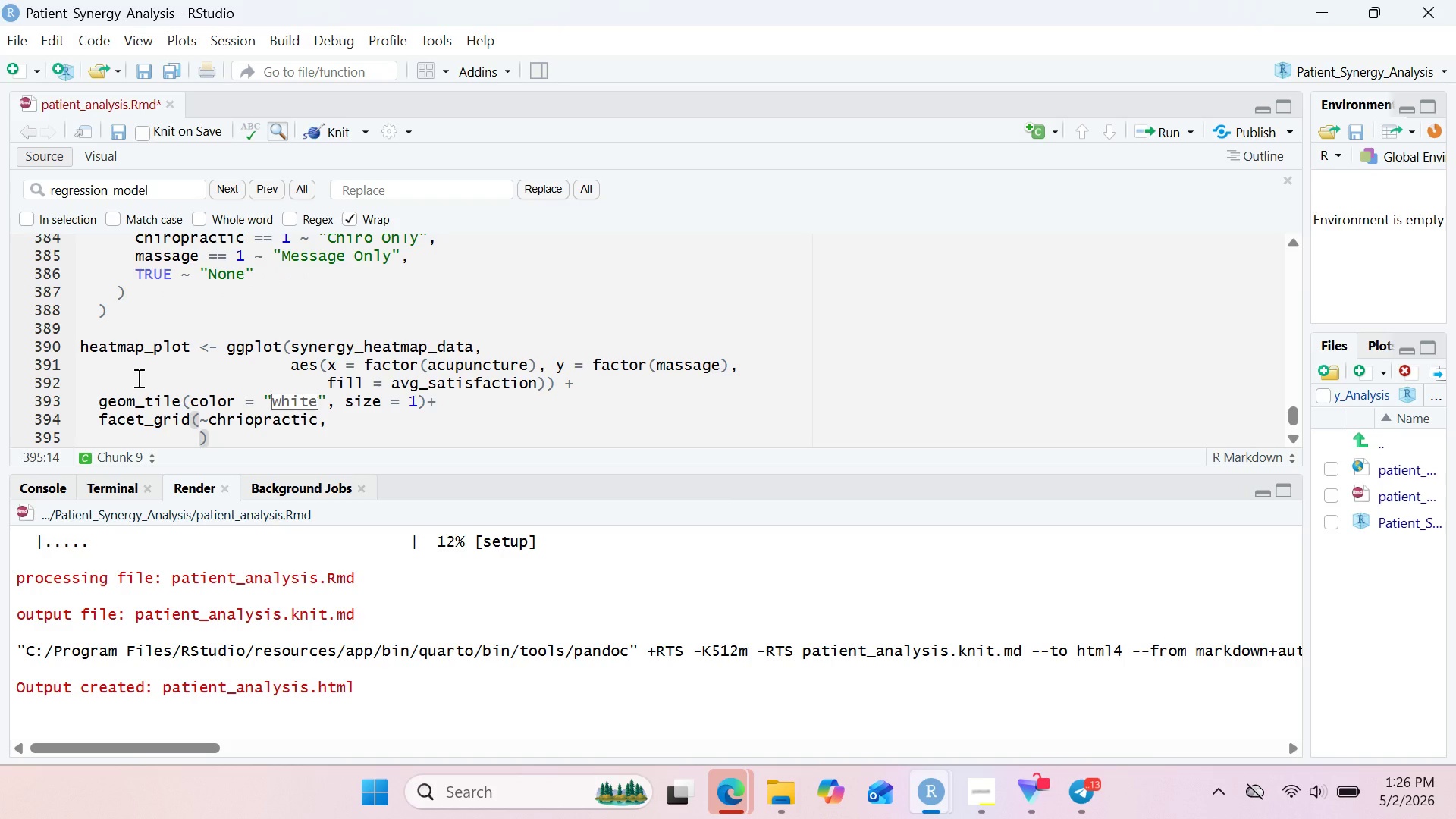 
type(labell)
 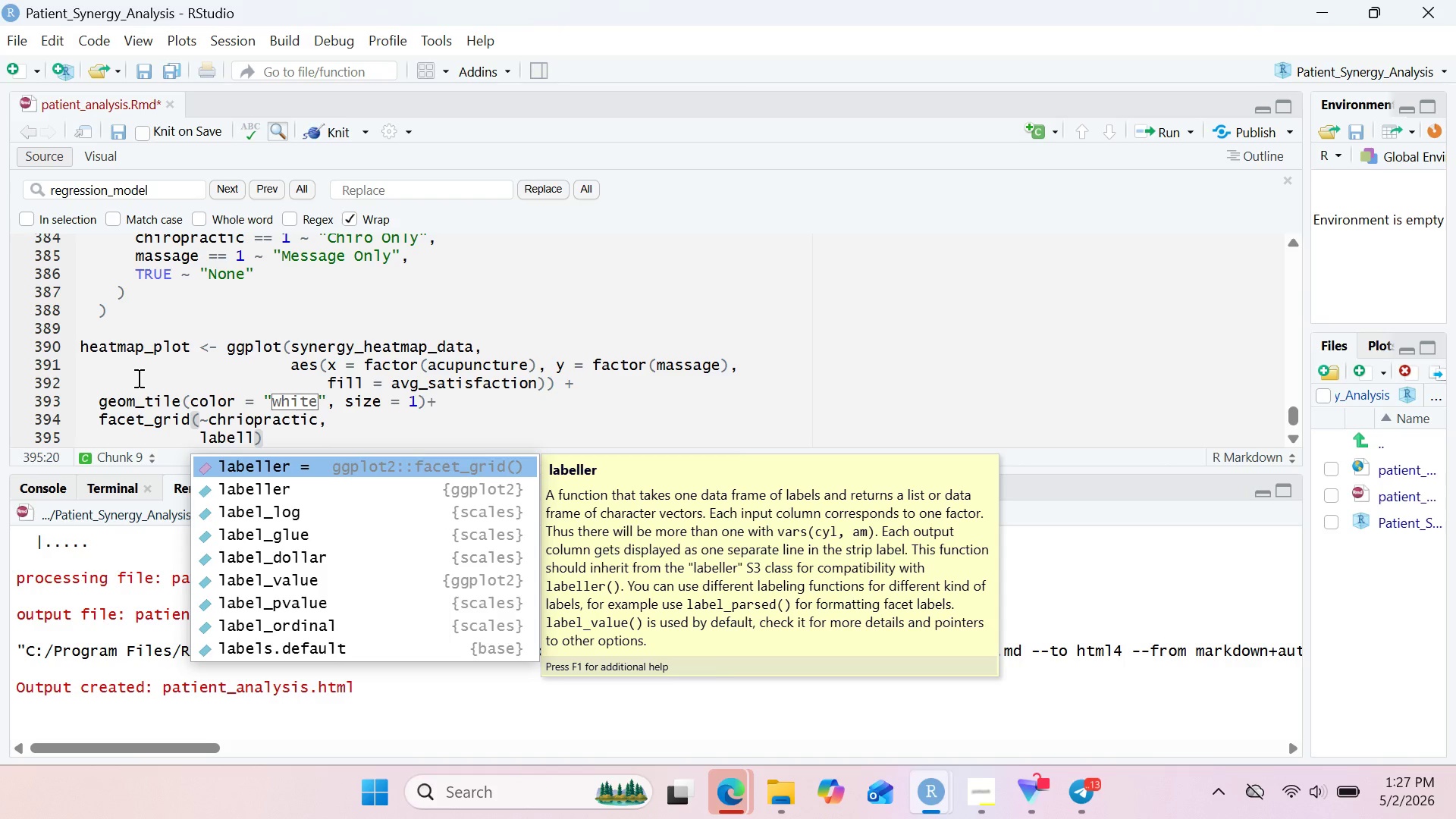 
key(Enter)
 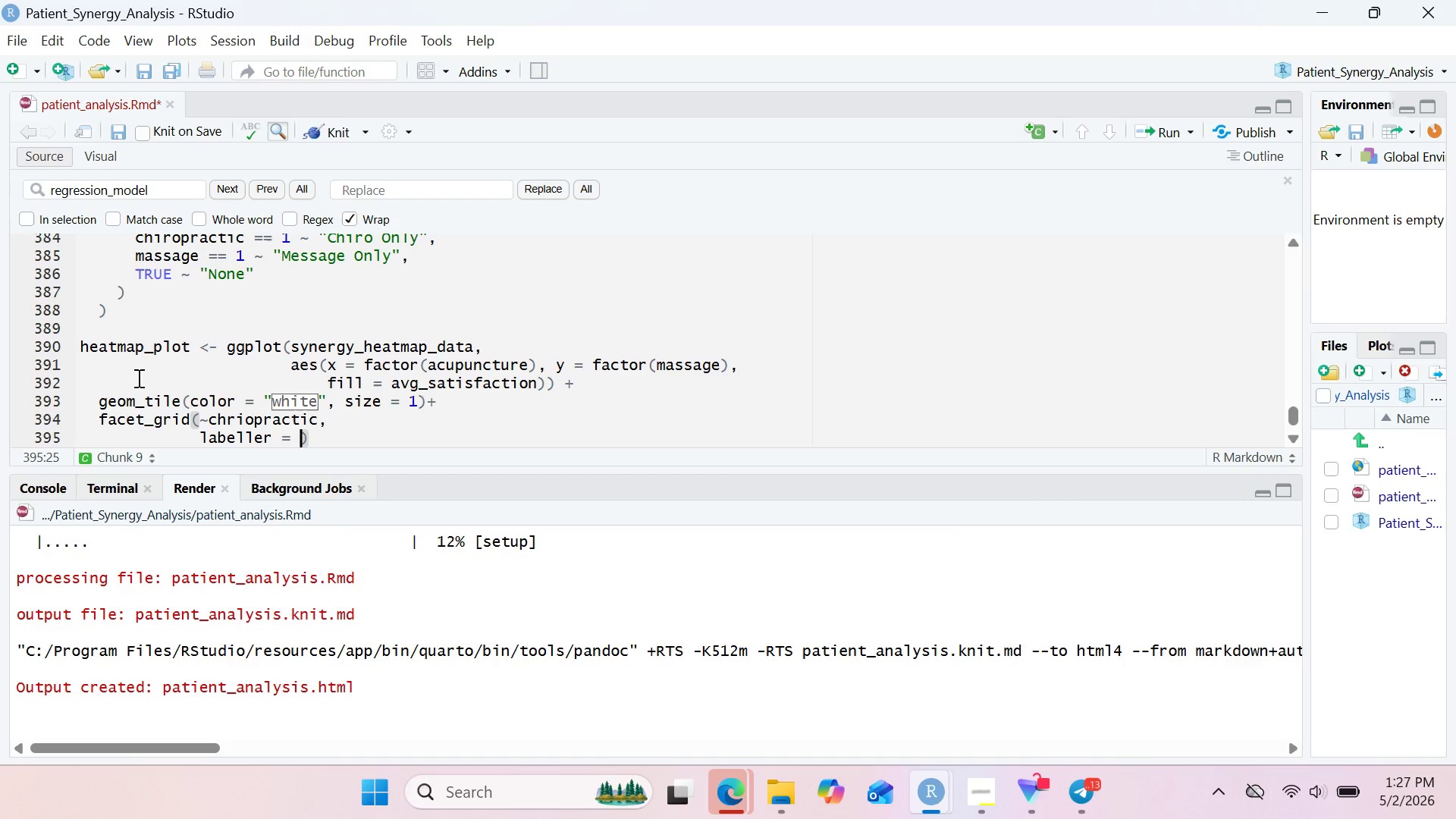 
key(ArrowLeft)
 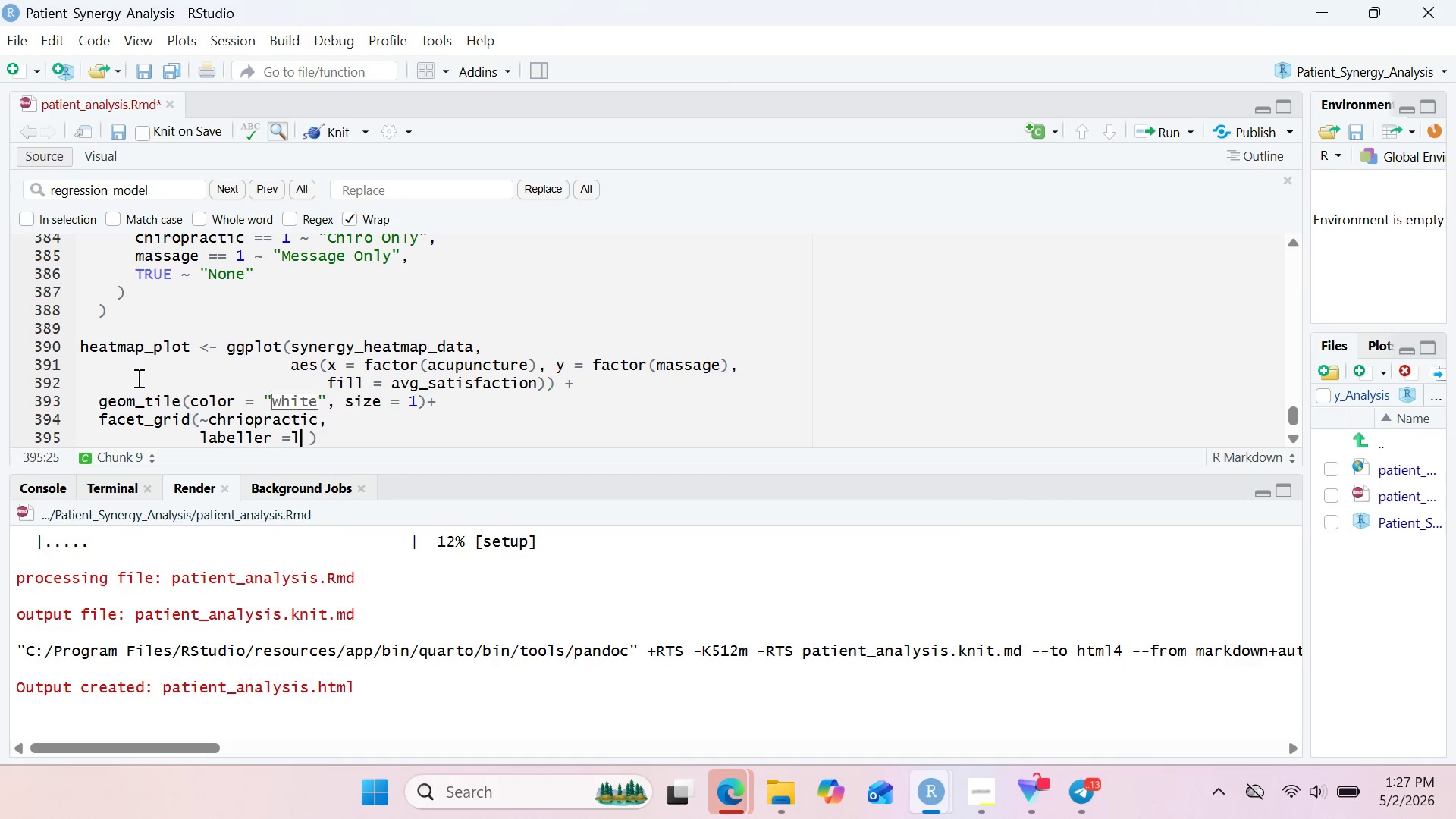 
type(labeller)
 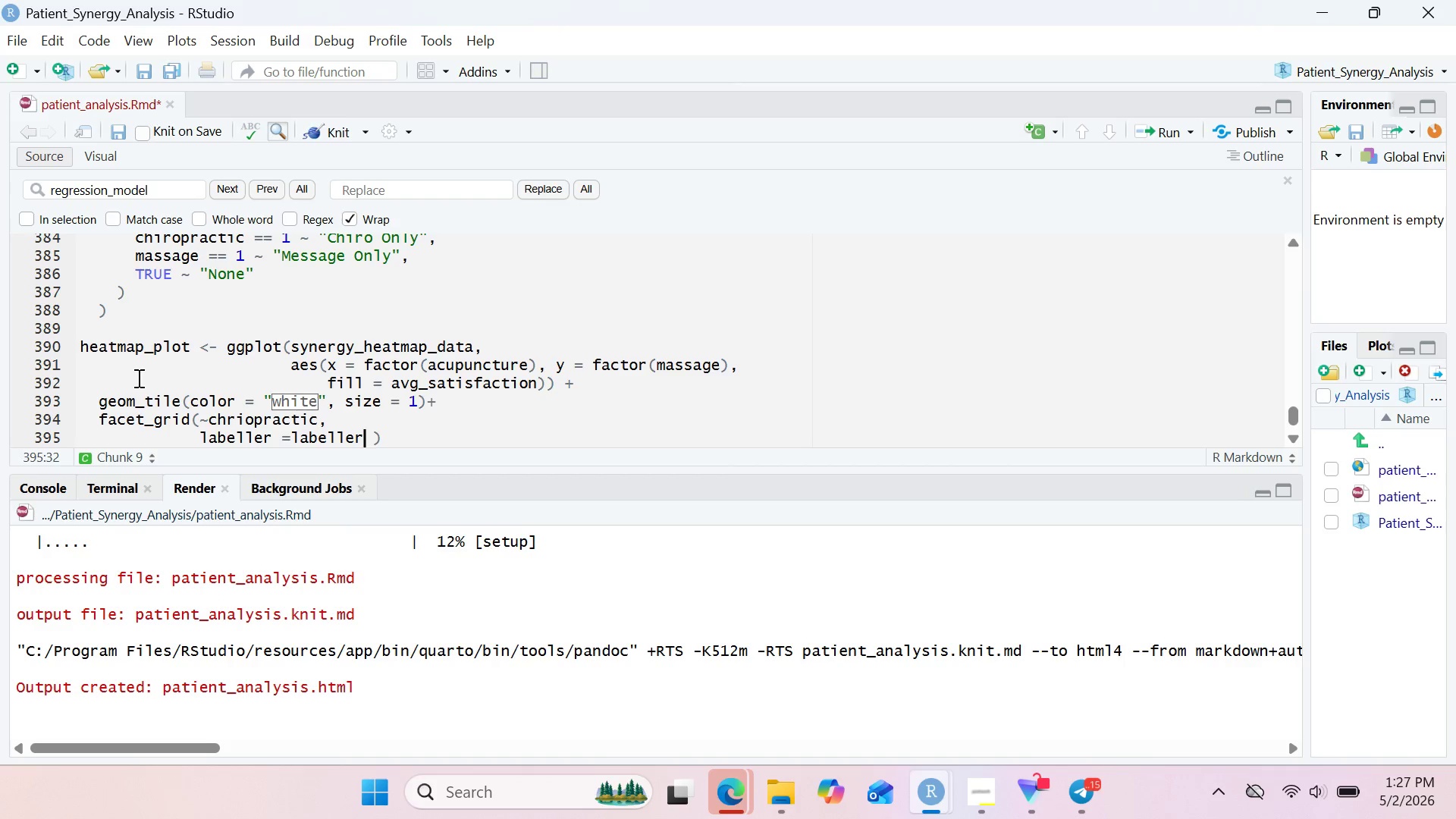 
key(Enter)
 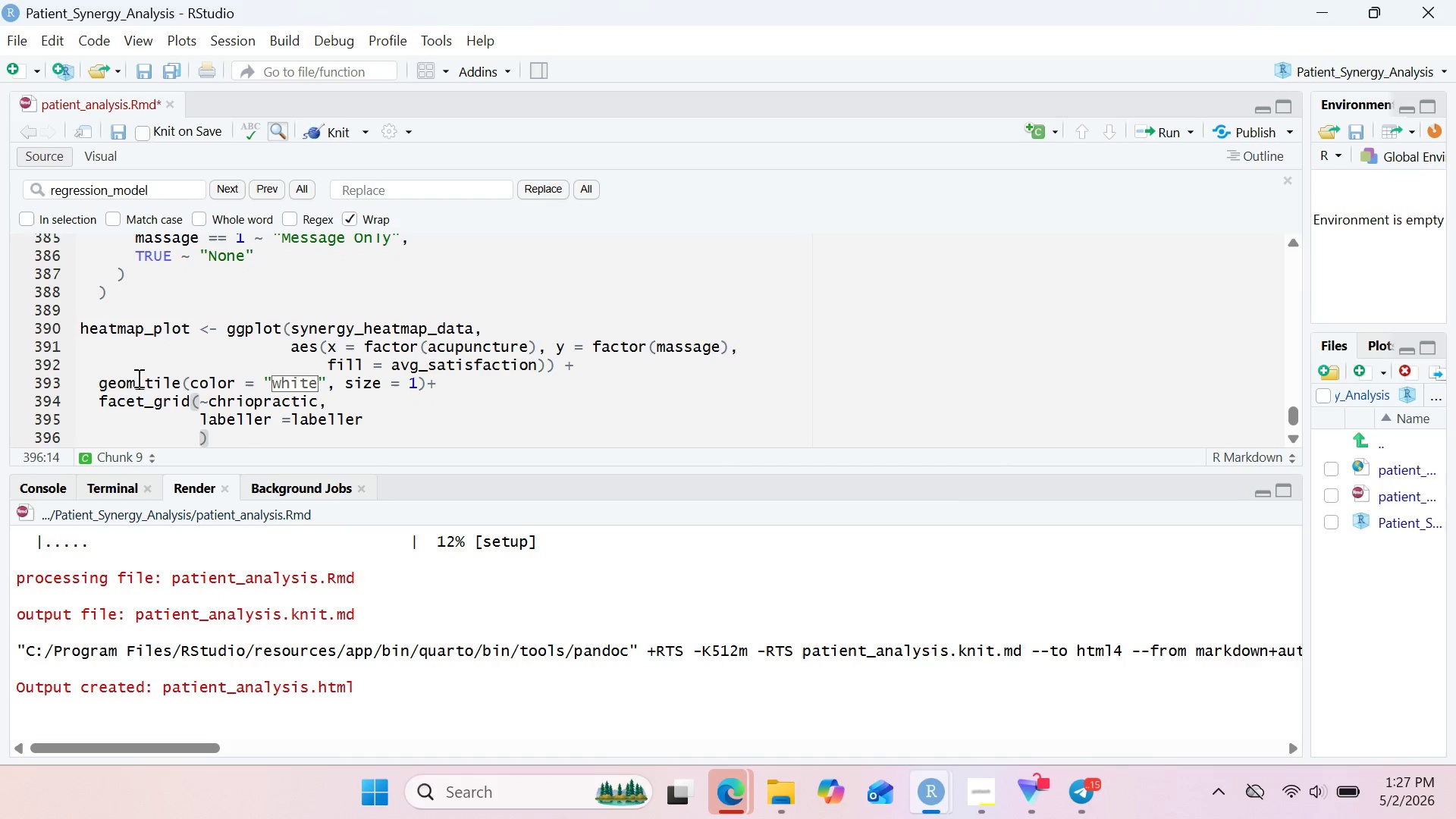 
key(Backspace)
key(Backspace)
key(Backspace)
key(Backspace)
key(Backspace)
key(Backspace)
key(Backspace)
key(Backspace)
type((chiropractic = c("0)
 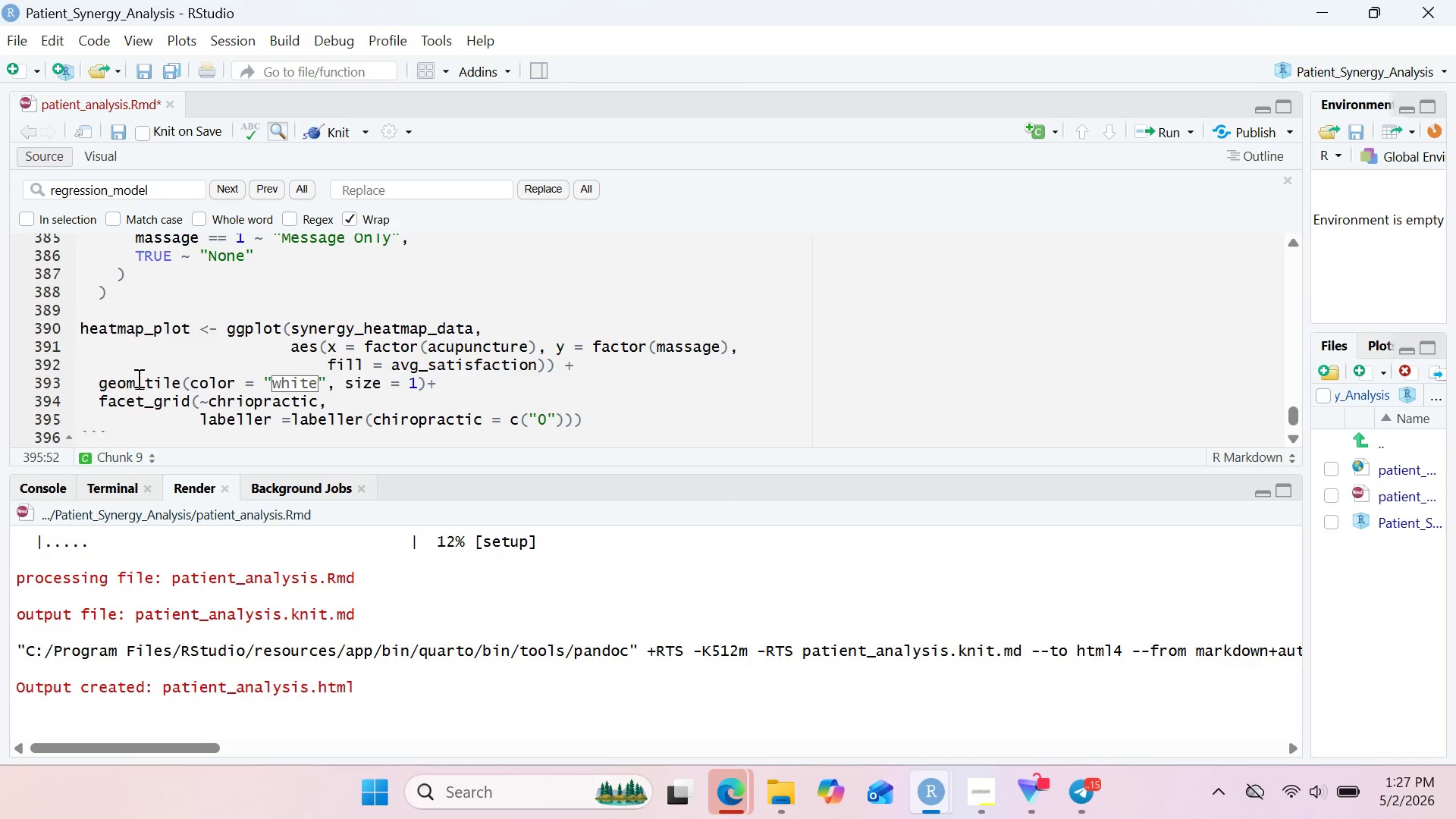 
key(ArrowRight)
 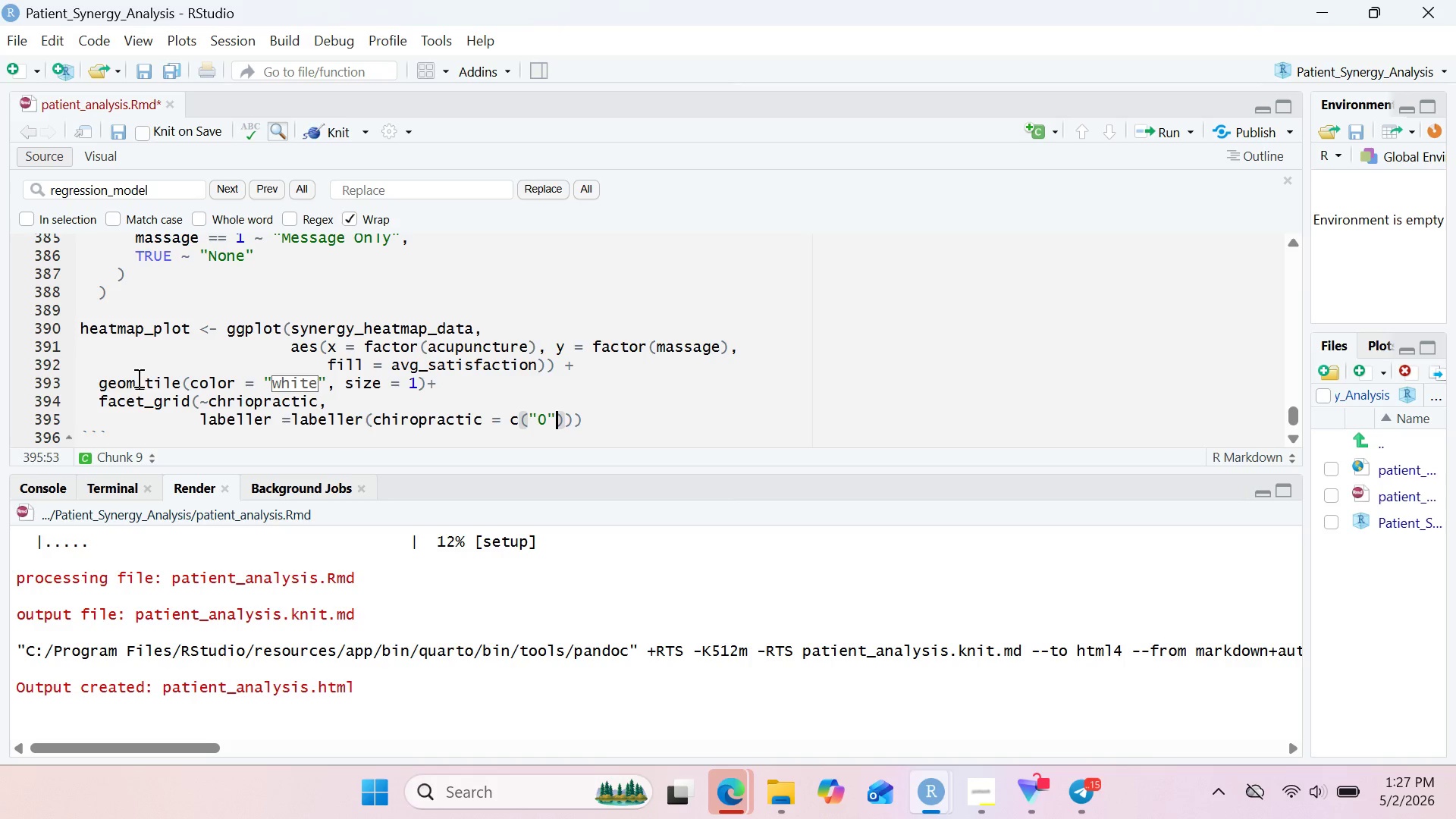 
type( = "No Chiro)
 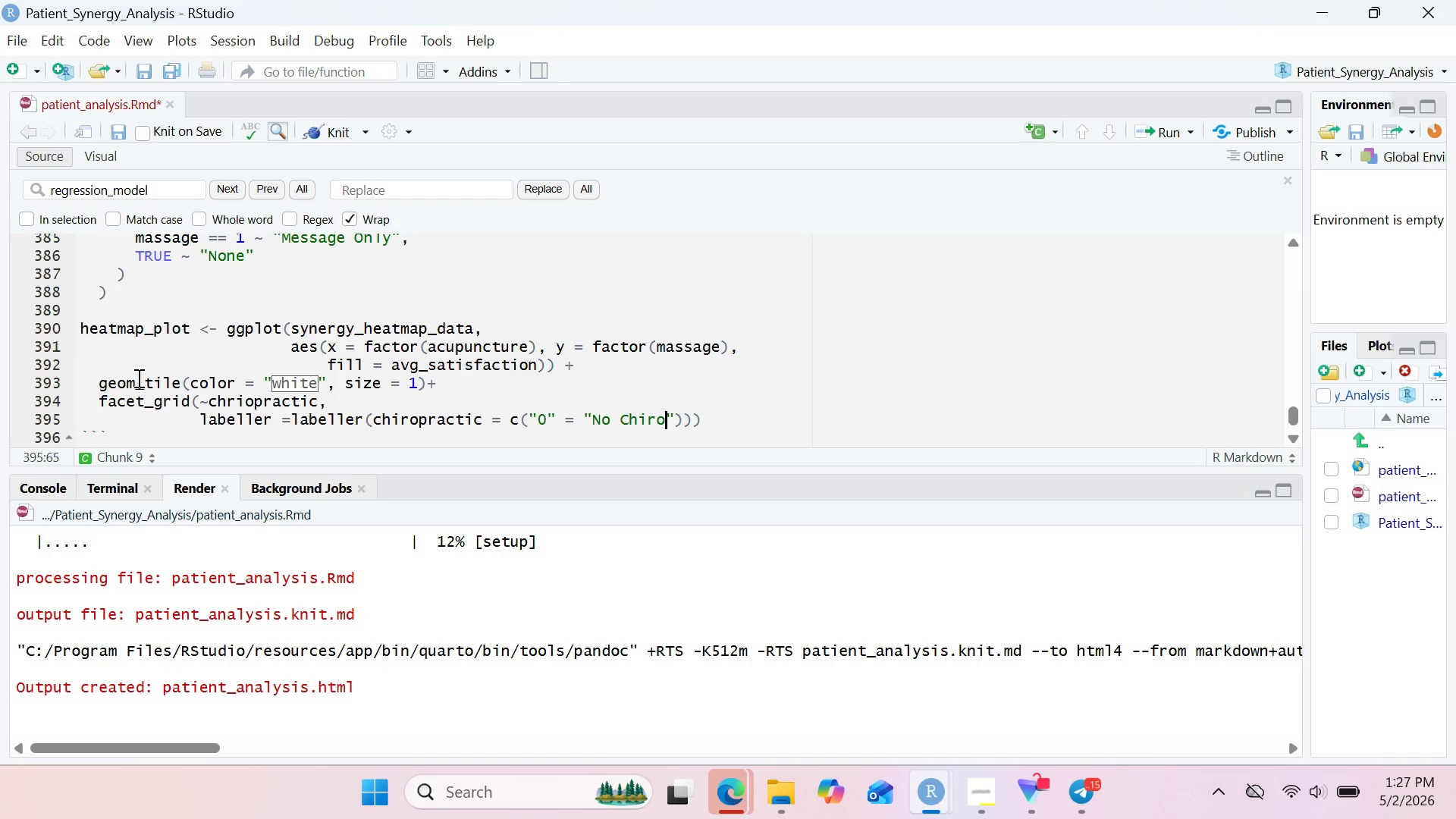 
key(ArrowRight)
 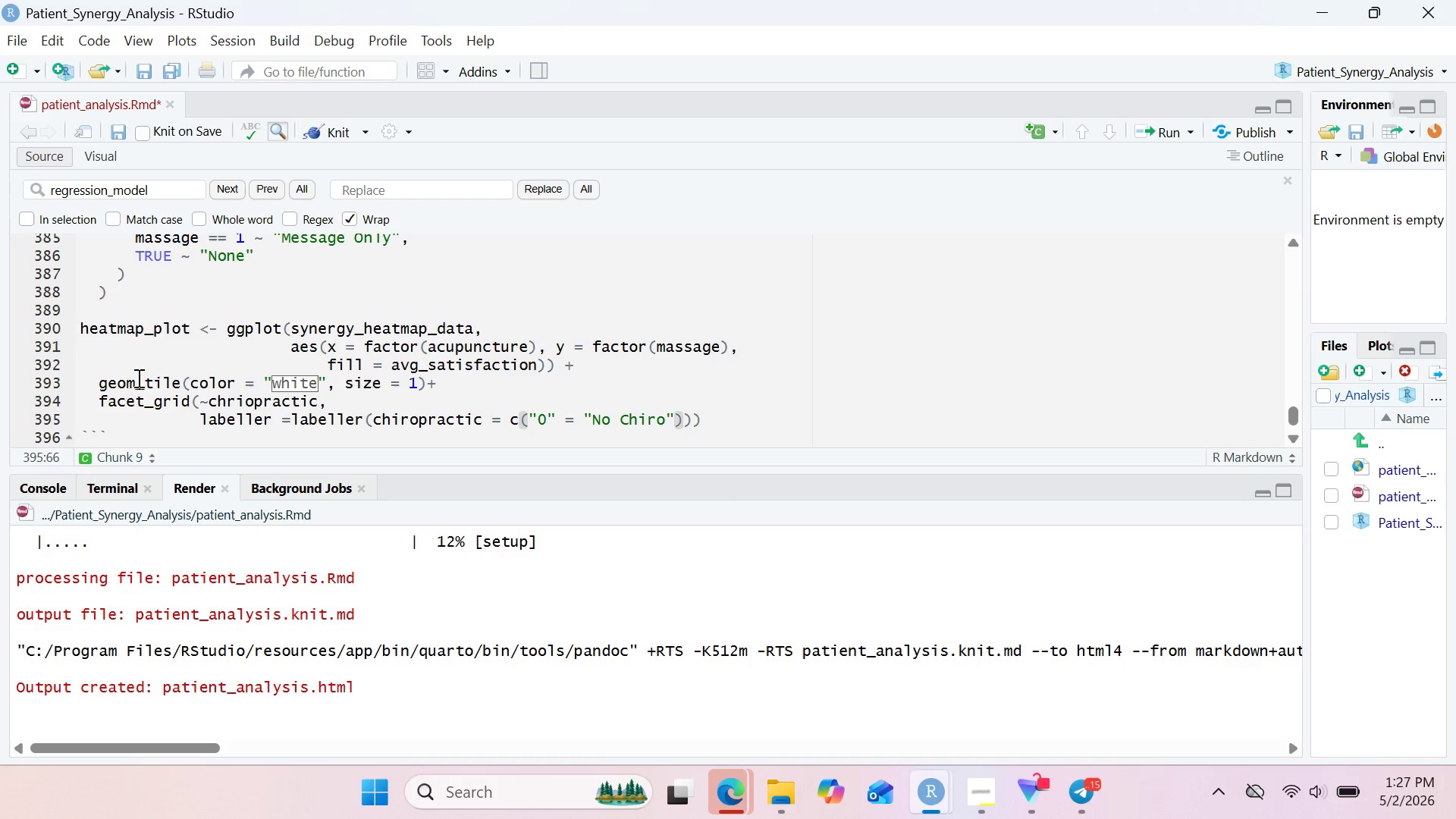 
key(Comma)
 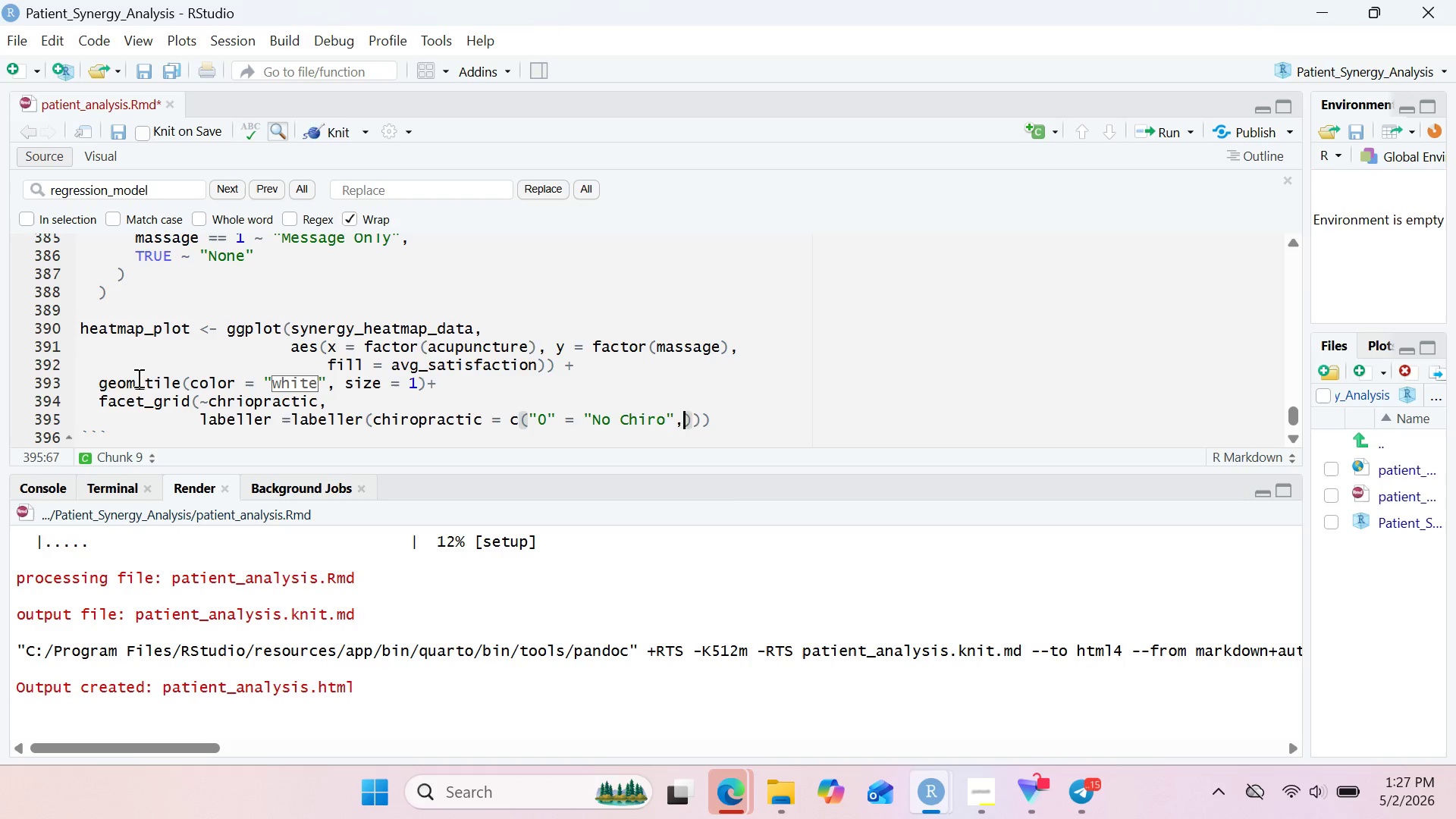 
key(Space)
 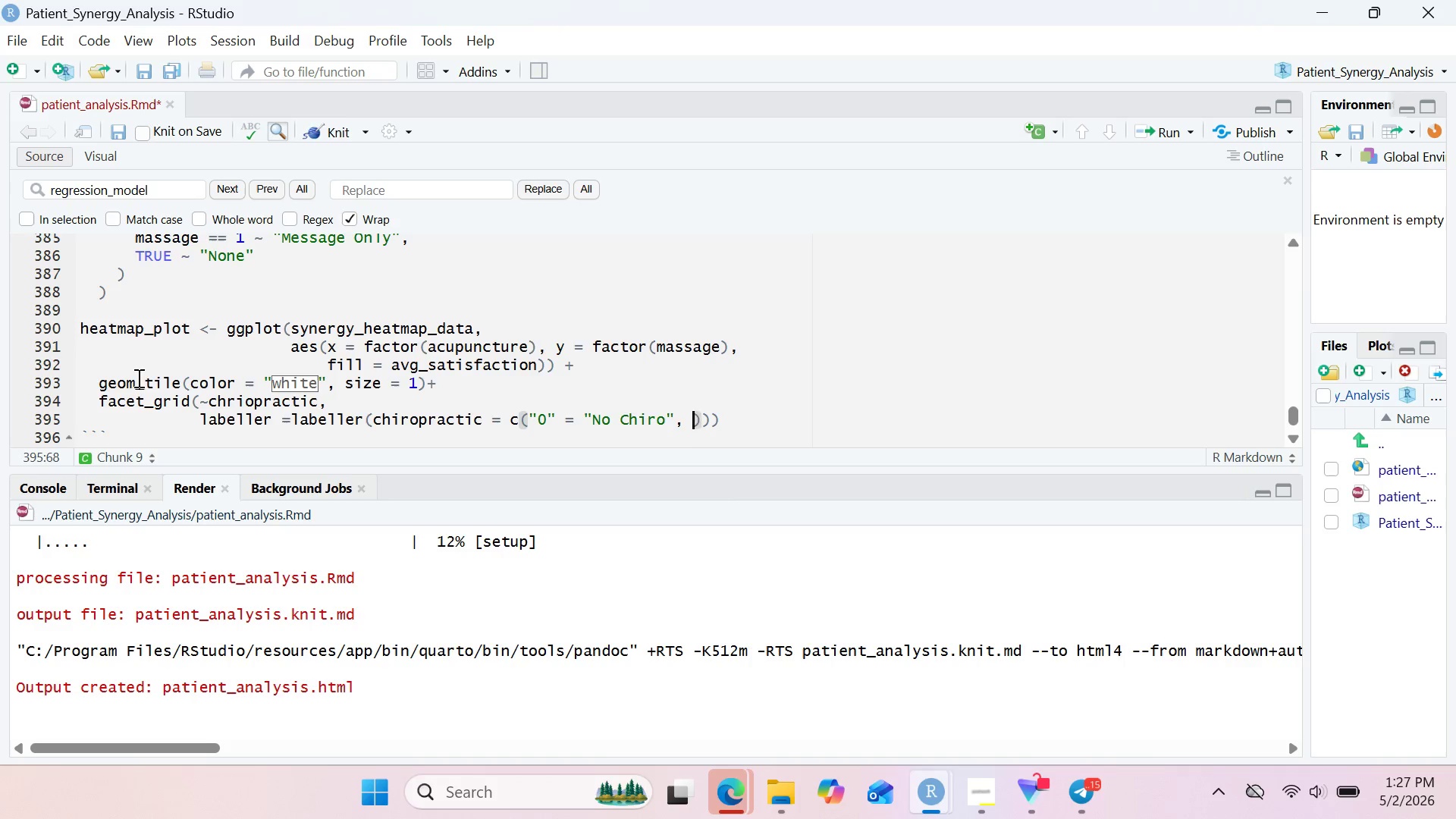 
key(Shift+Quote)
 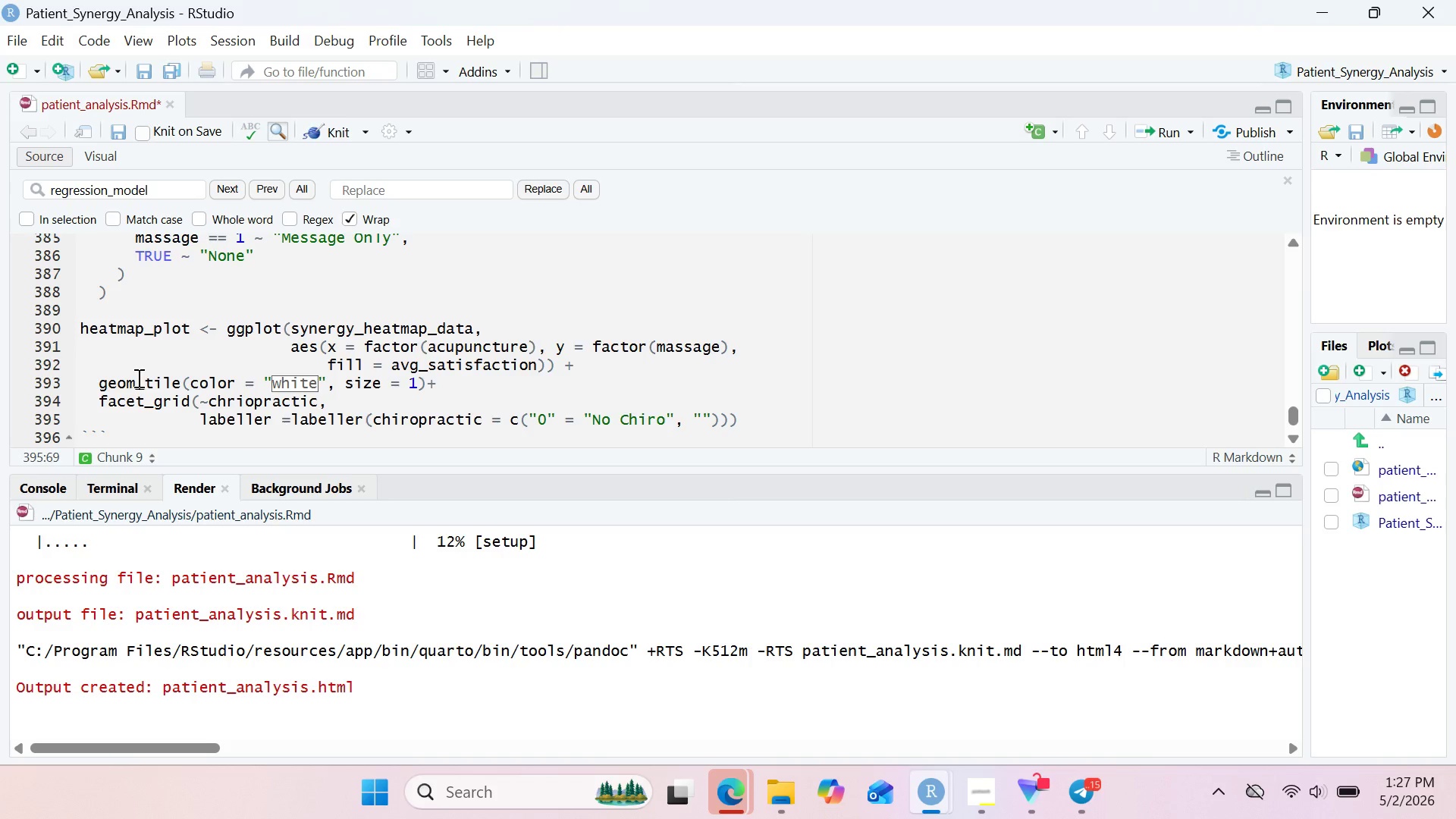 
key(1)
 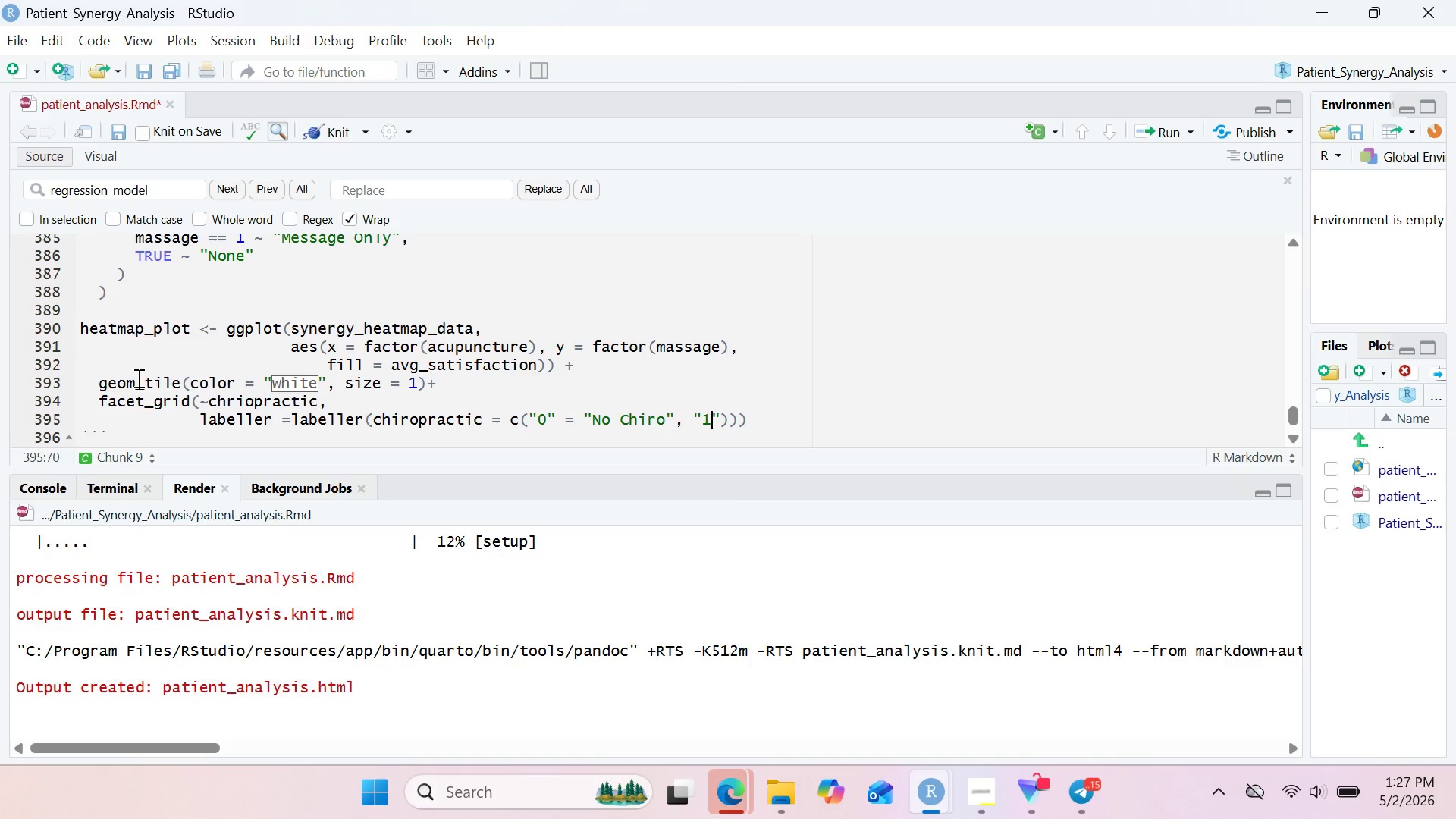 
key(ArrowRight)
 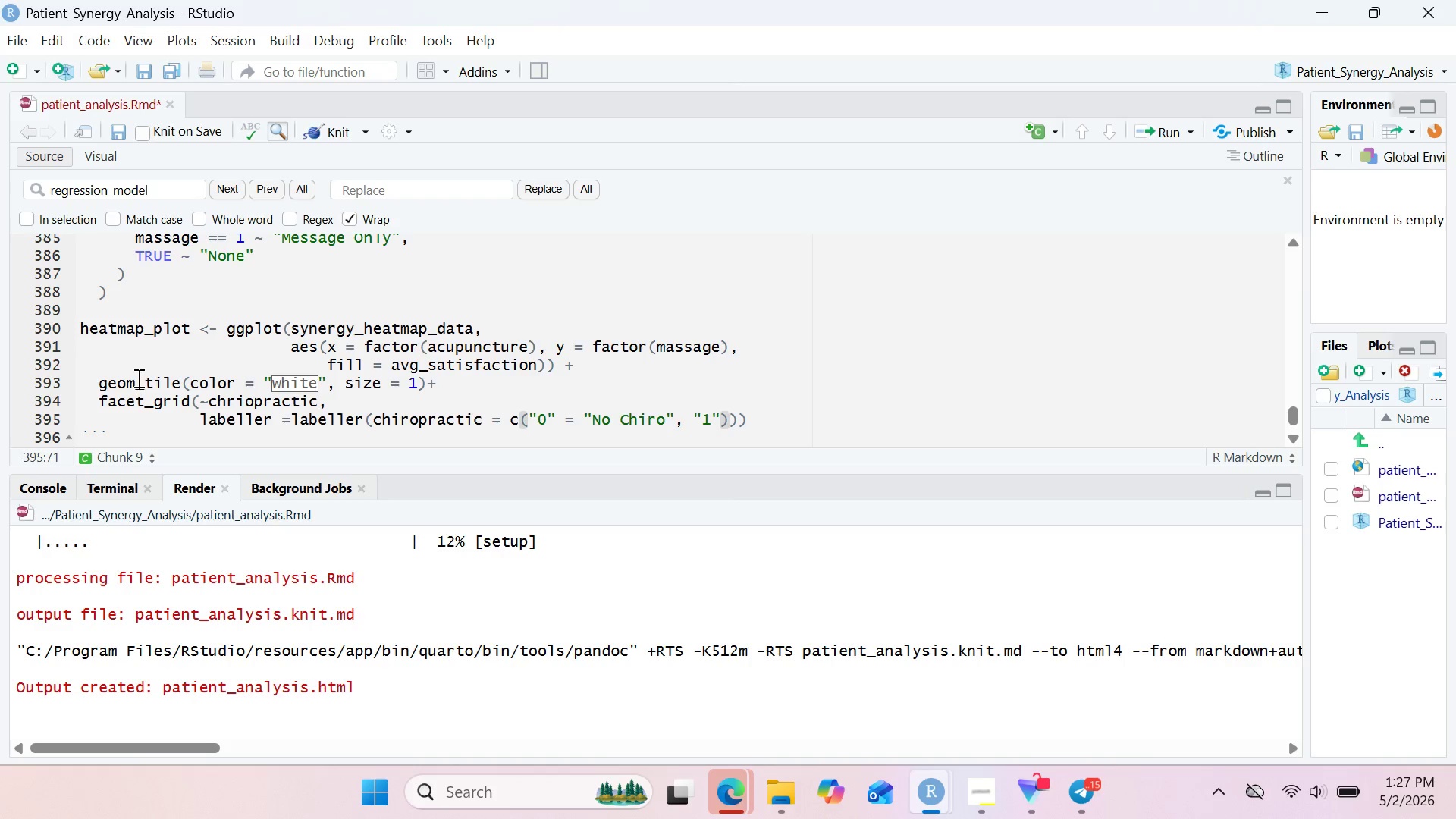 
type(="With Chiro)
 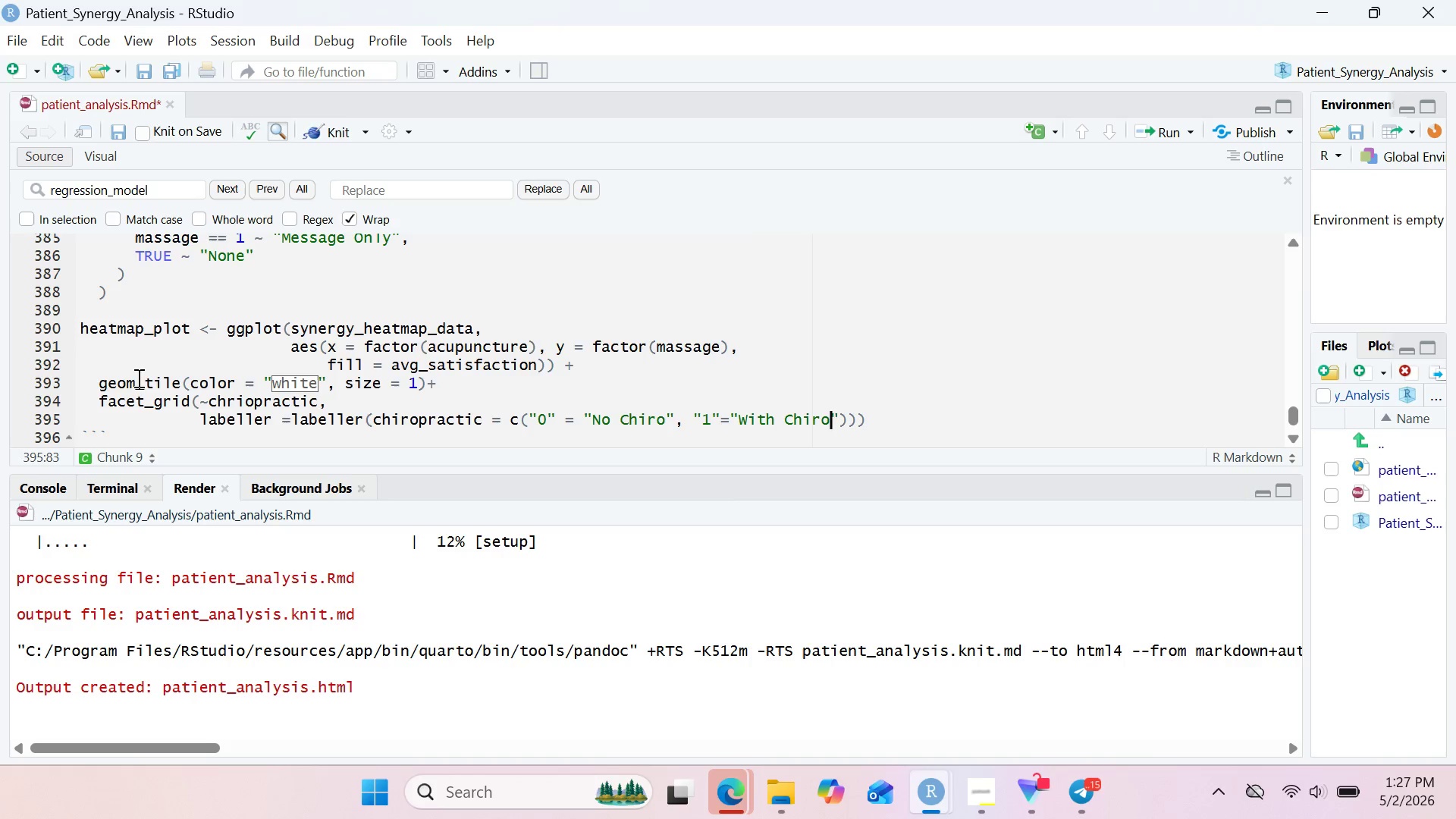 
key(ArrowRight)
 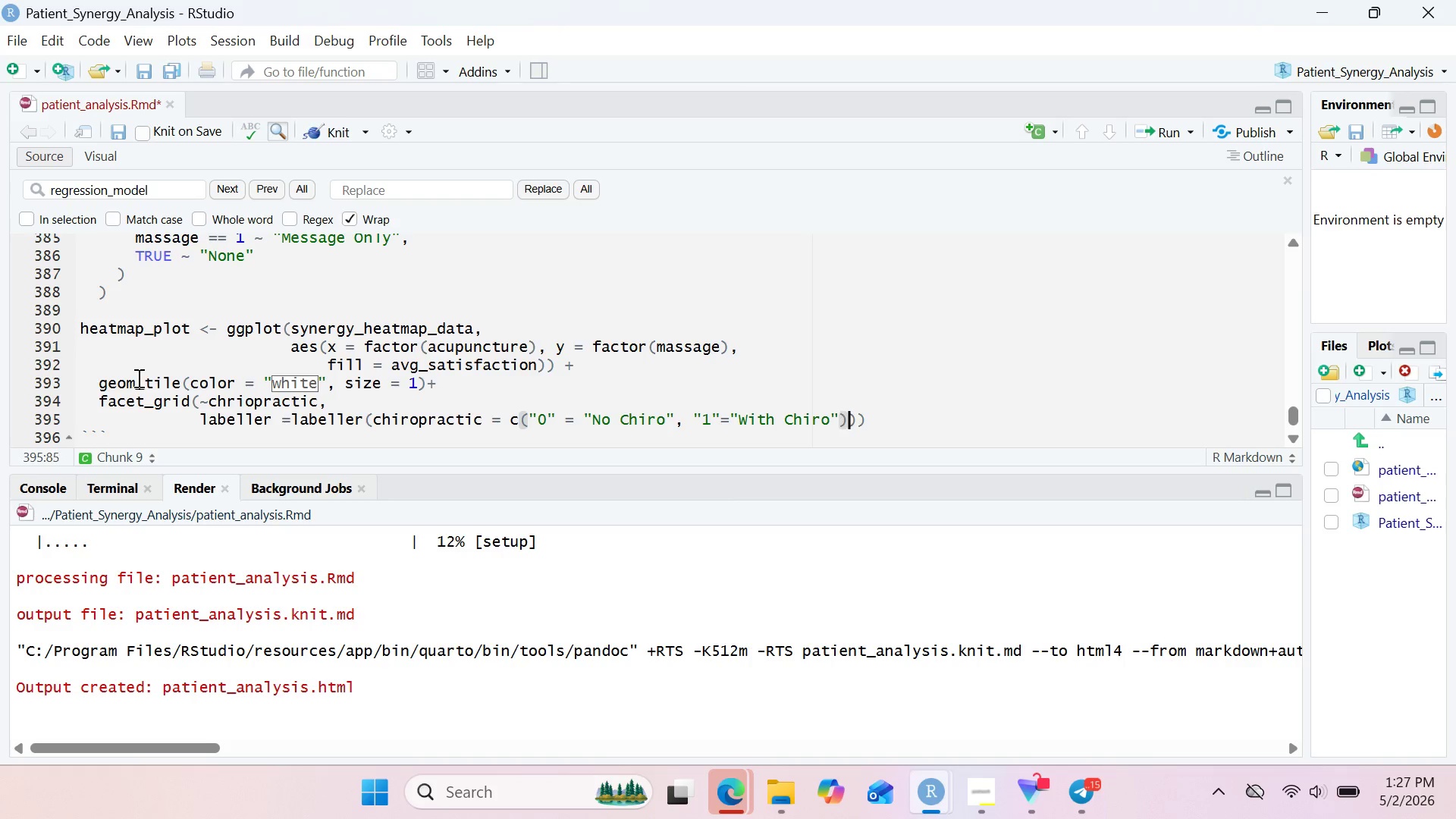 
key(ArrowRight)
 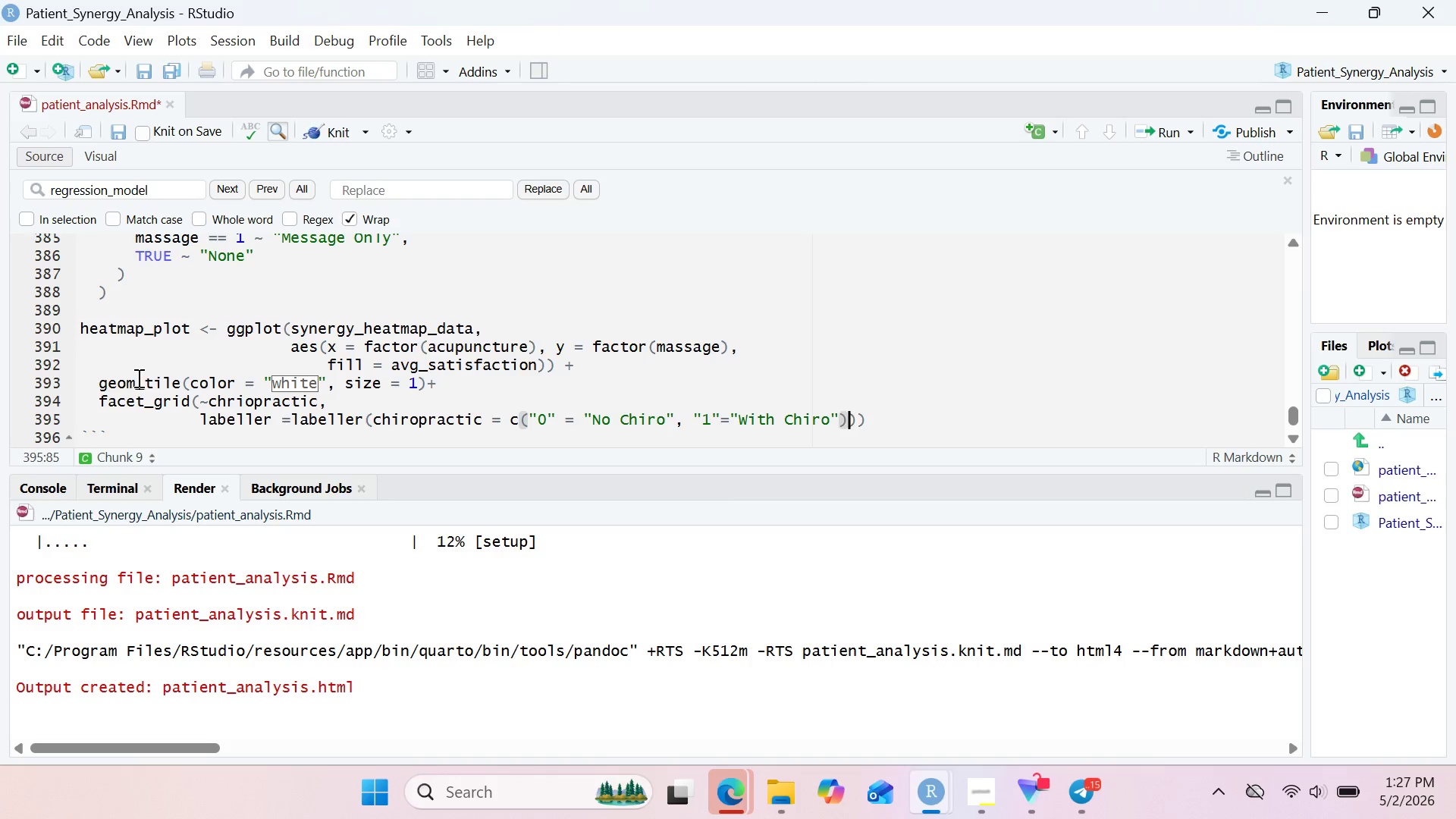 
key(ArrowRight)
 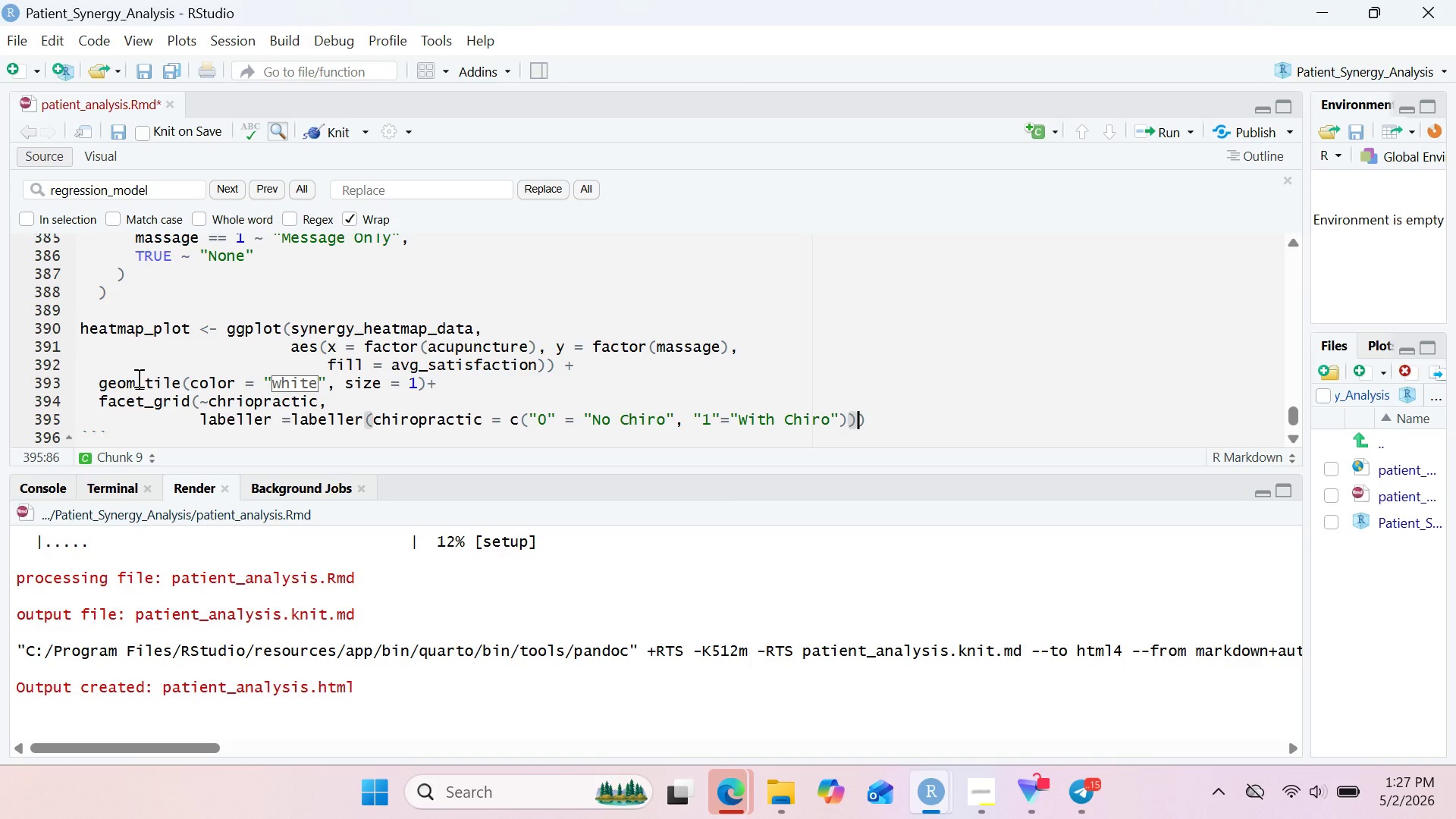 
key(ArrowRight)
 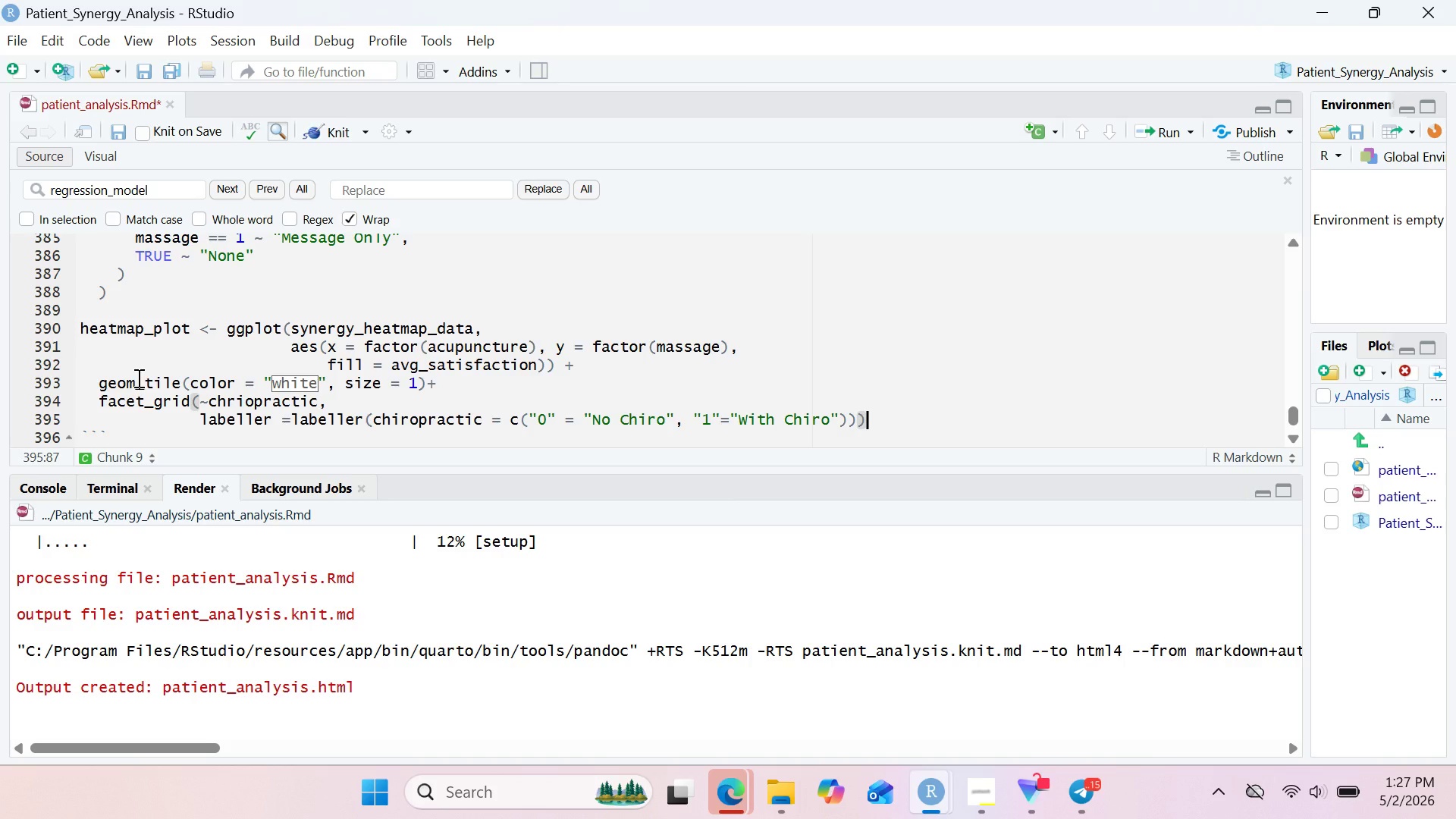 
key(Shift+Equal)
 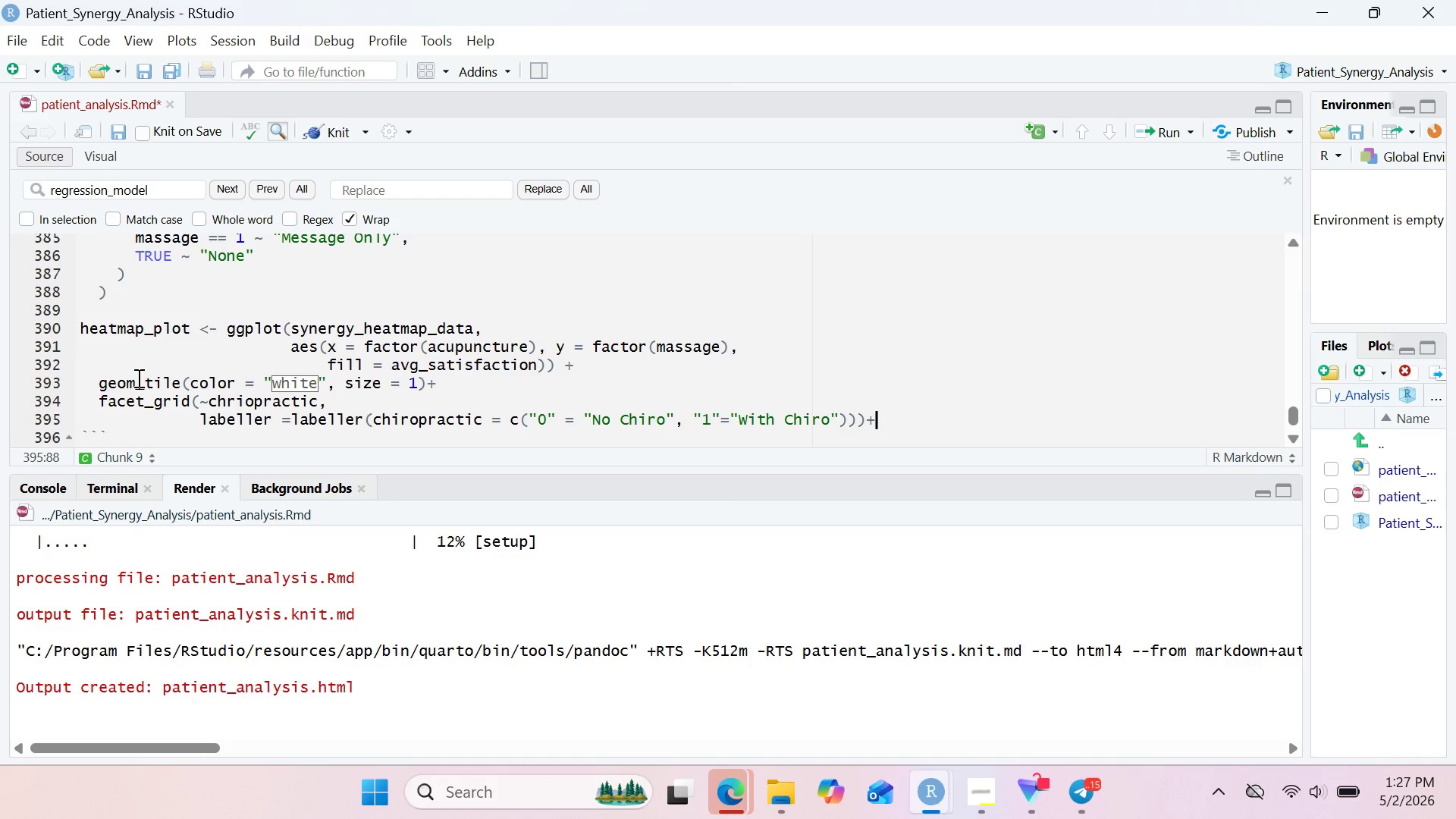 
key(Enter)
 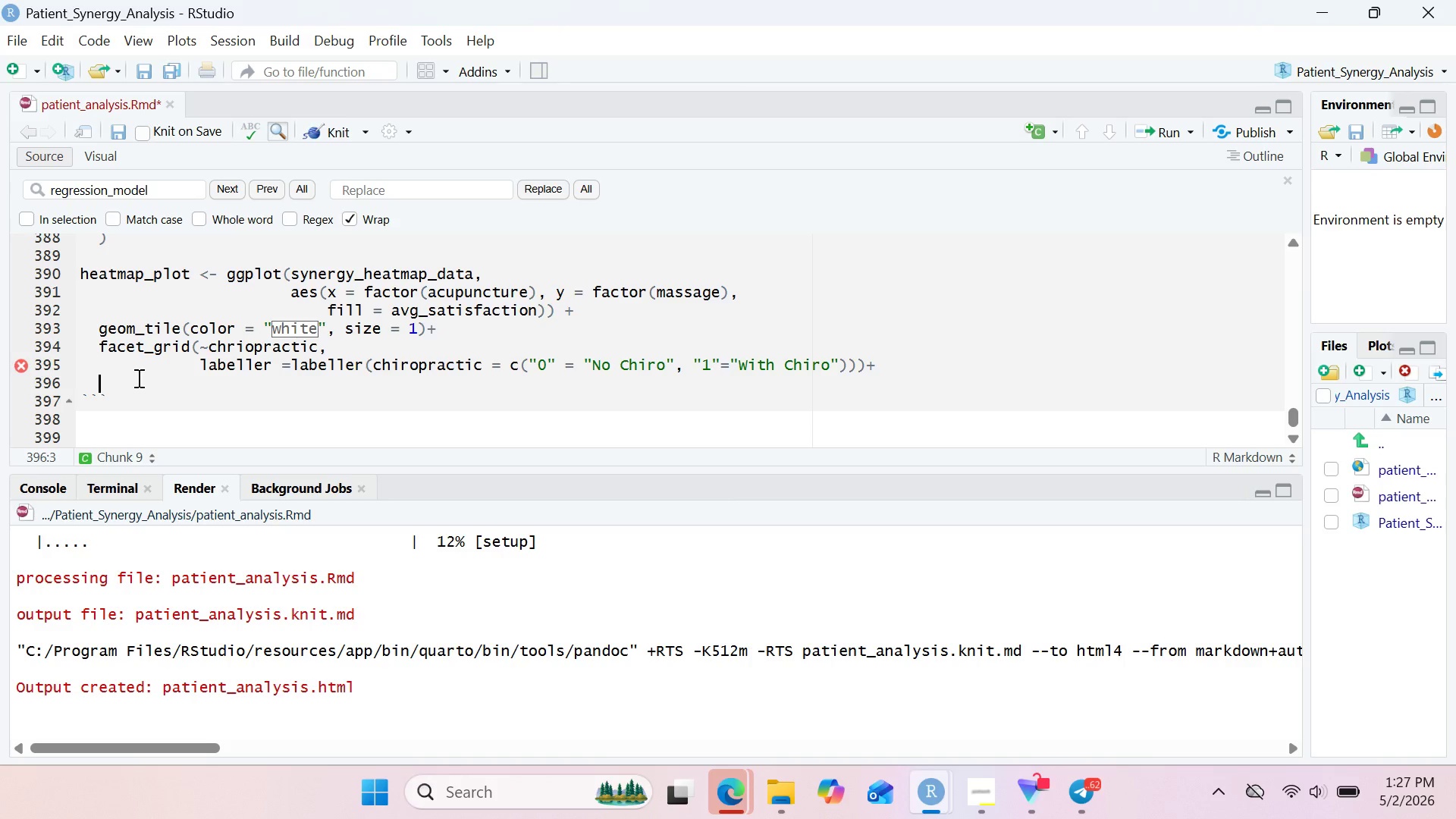 
wait(7.62)
 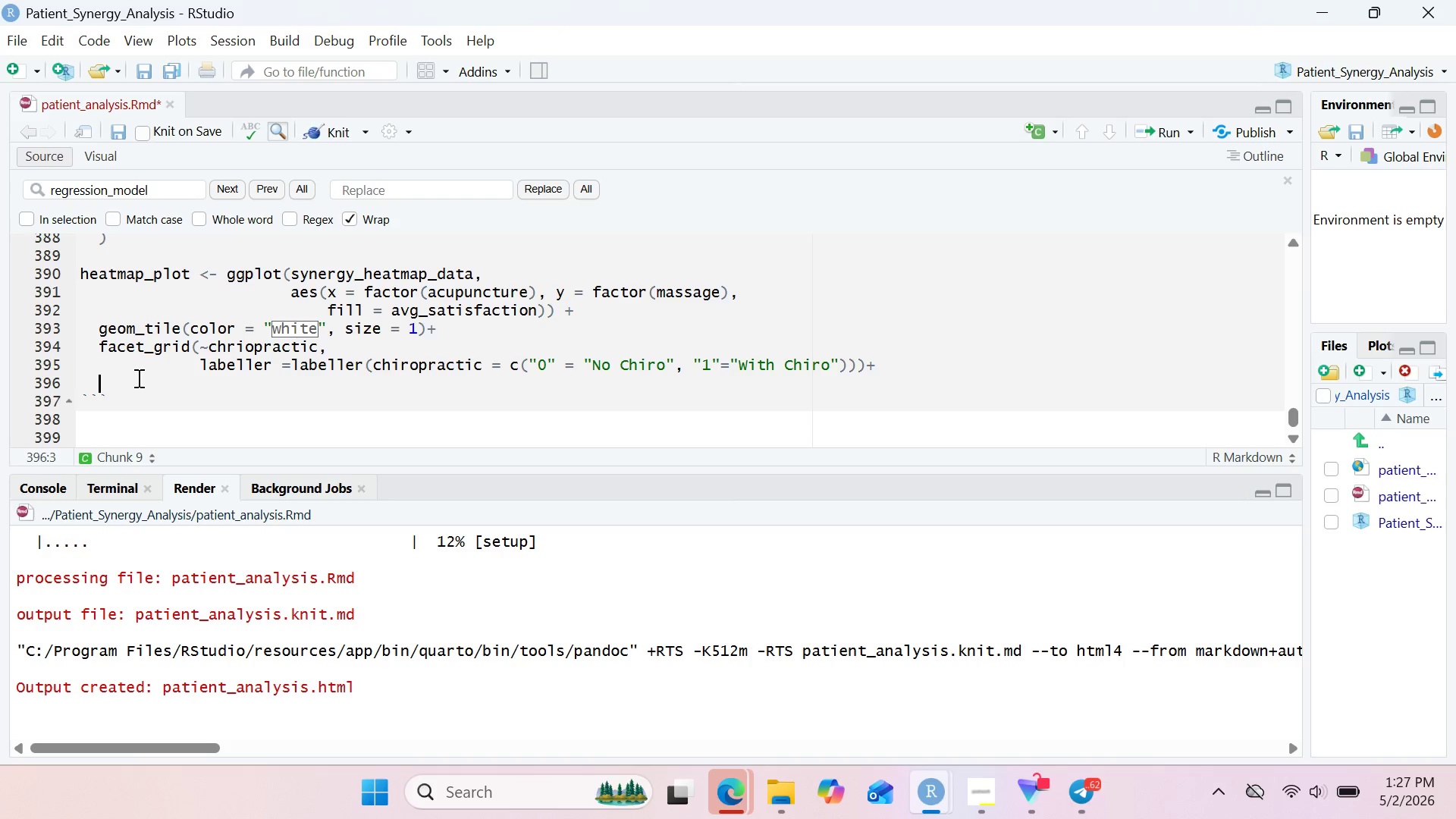 
type(geom_text(aes(label = paste0)
 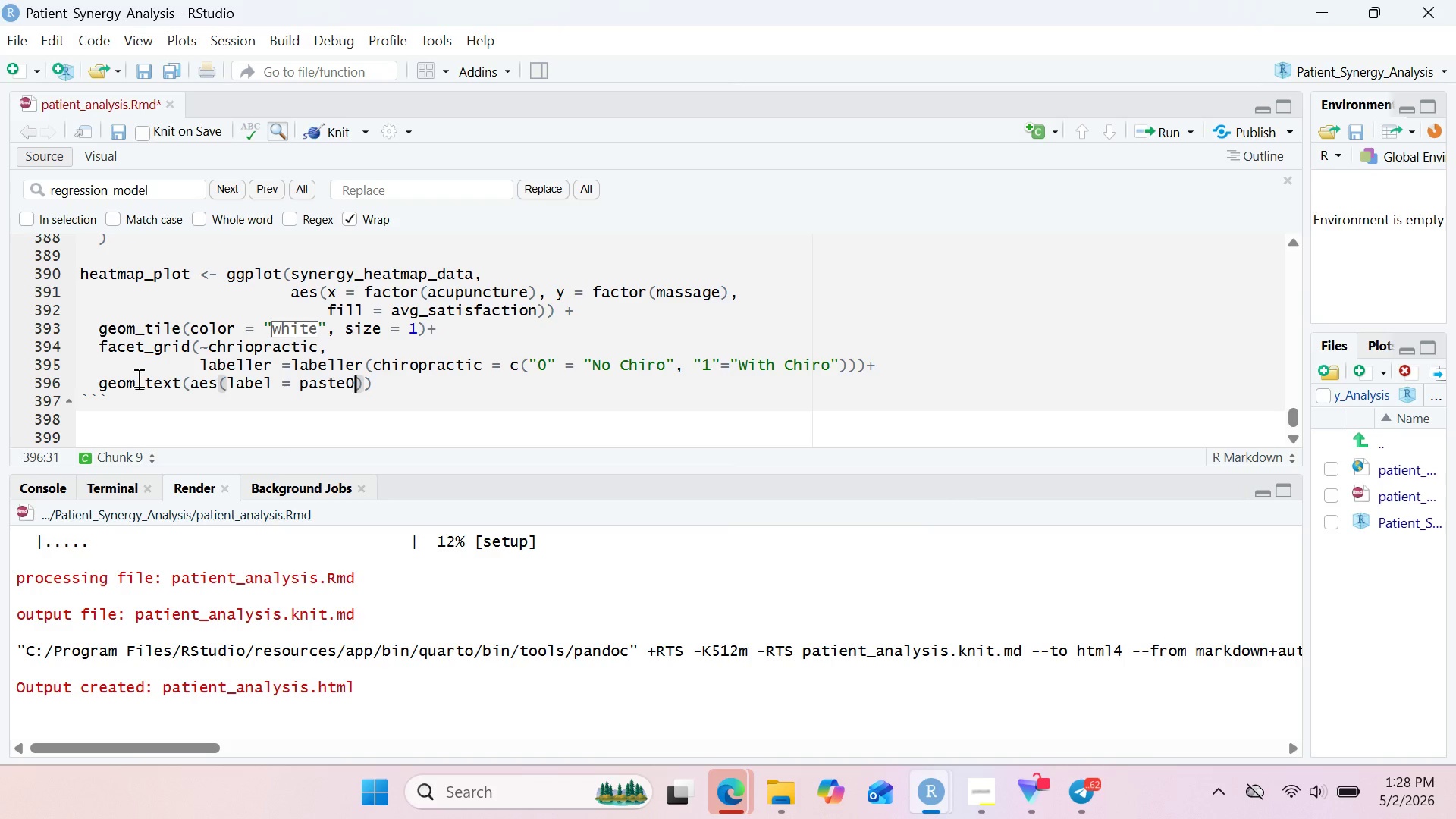 
type((round)
 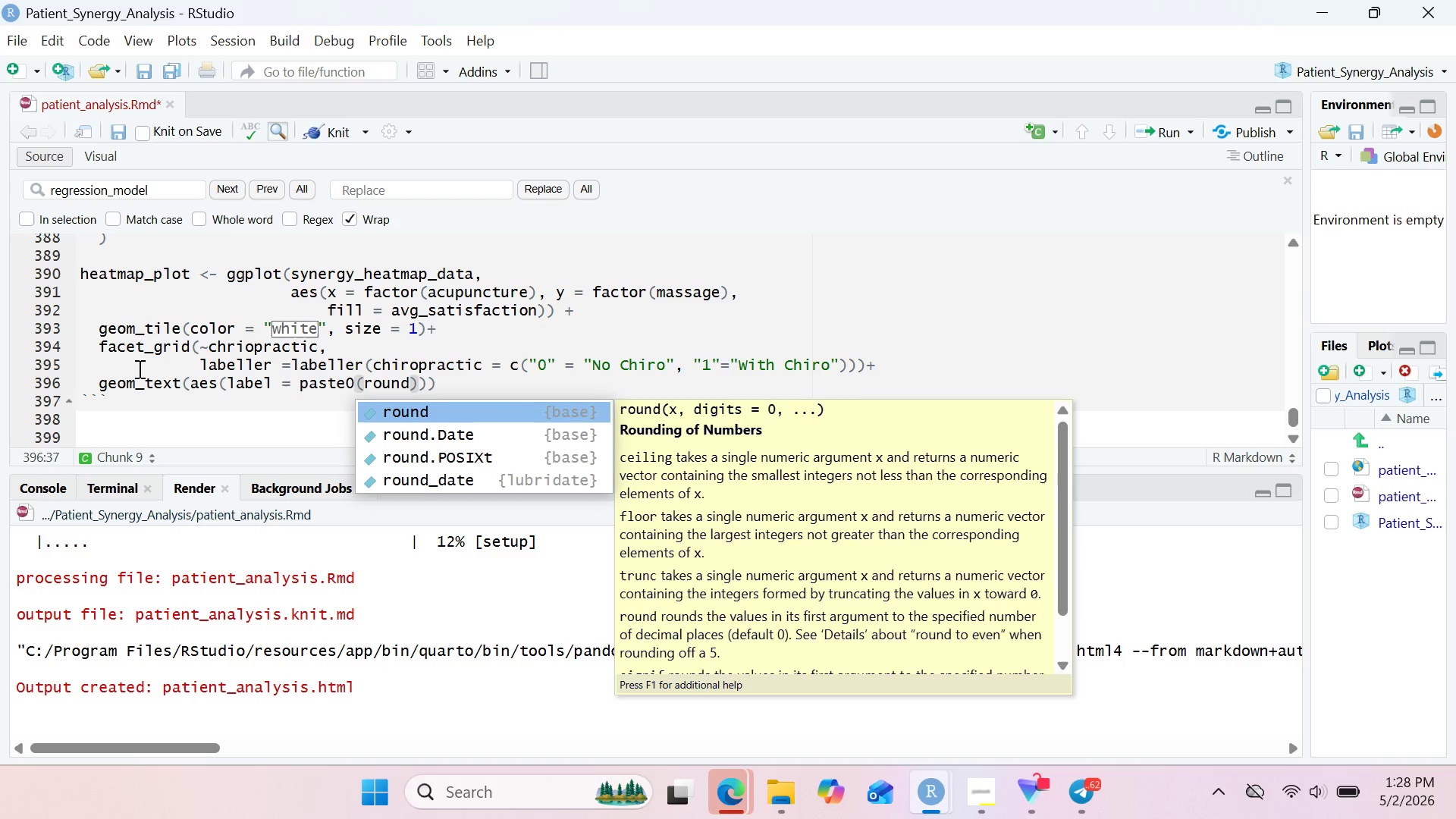 
key(Enter)
 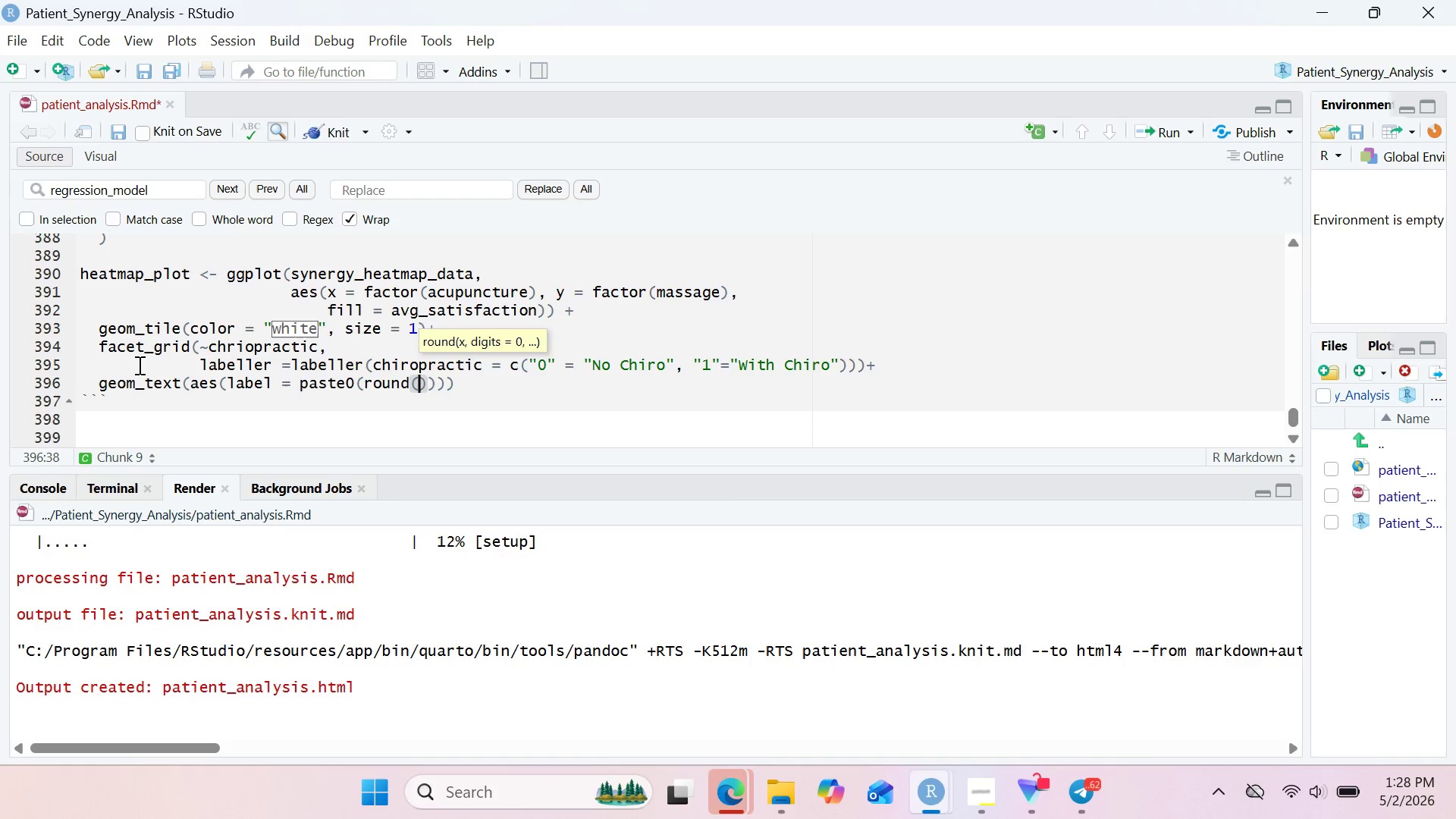 
wait(6.94)
 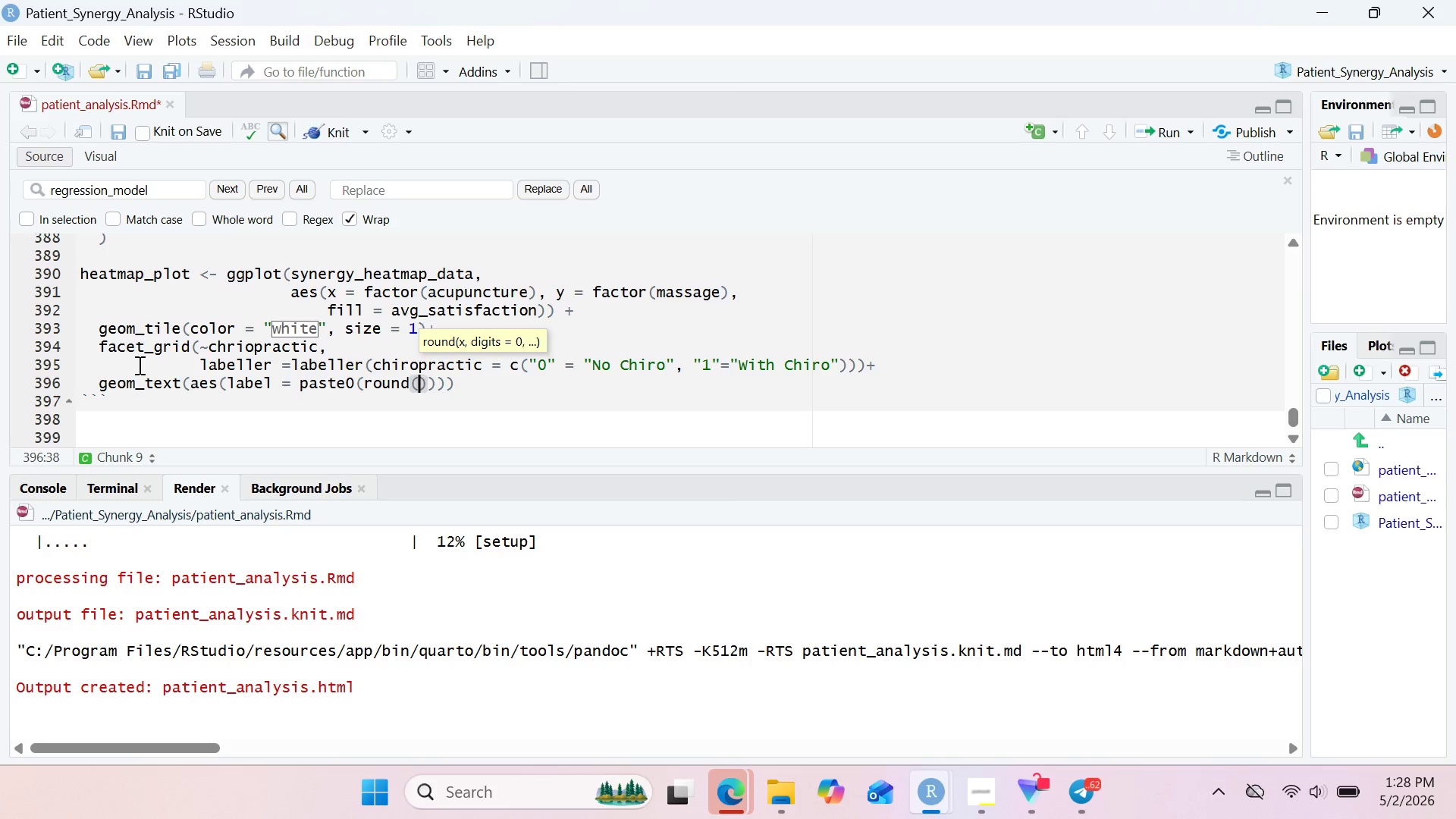 
type(avg_satisfaction, 1)
 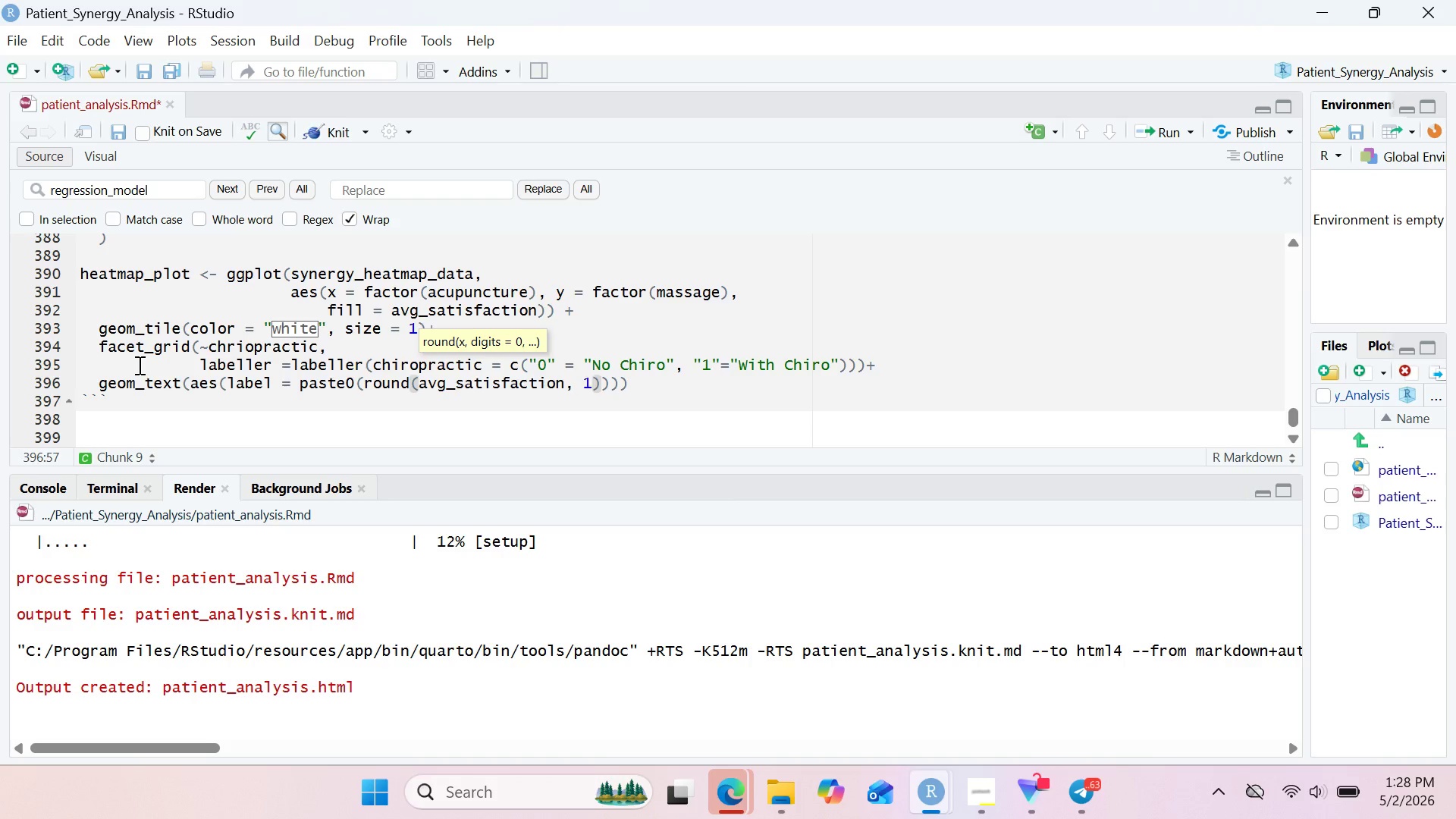 
key(ArrowRight)
 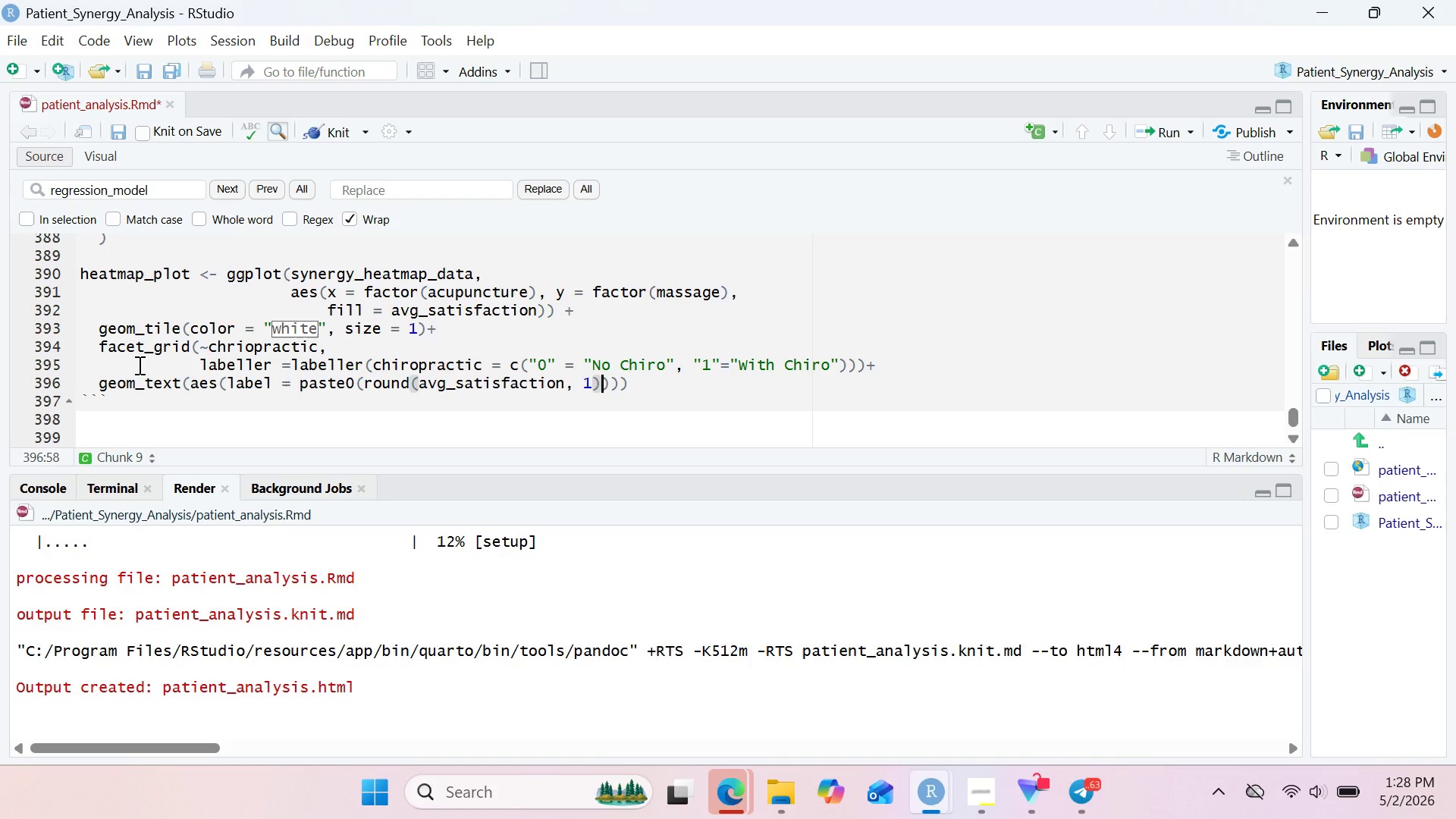 
type(, "\n(n=")
 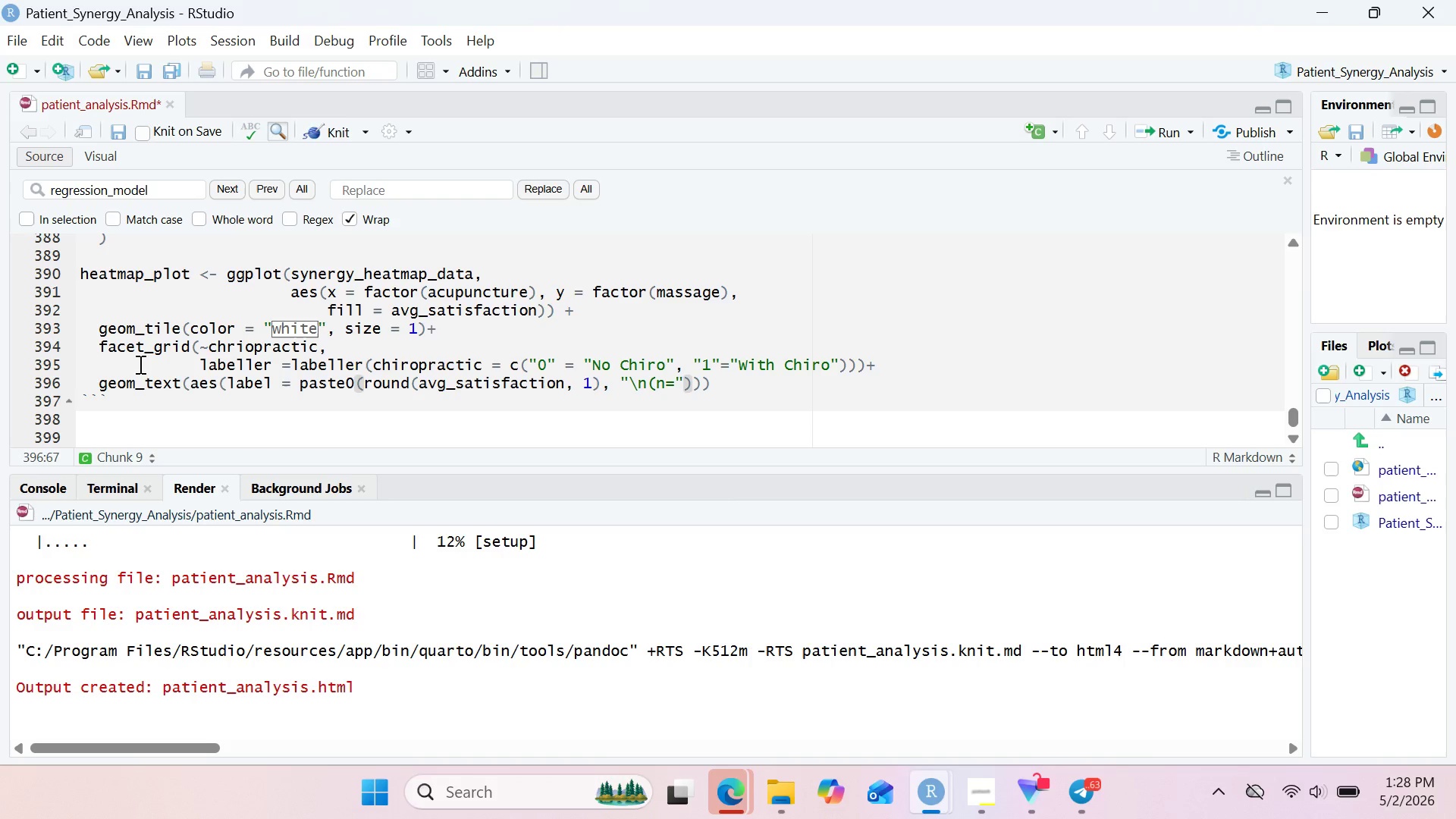 
wait(6.39)
 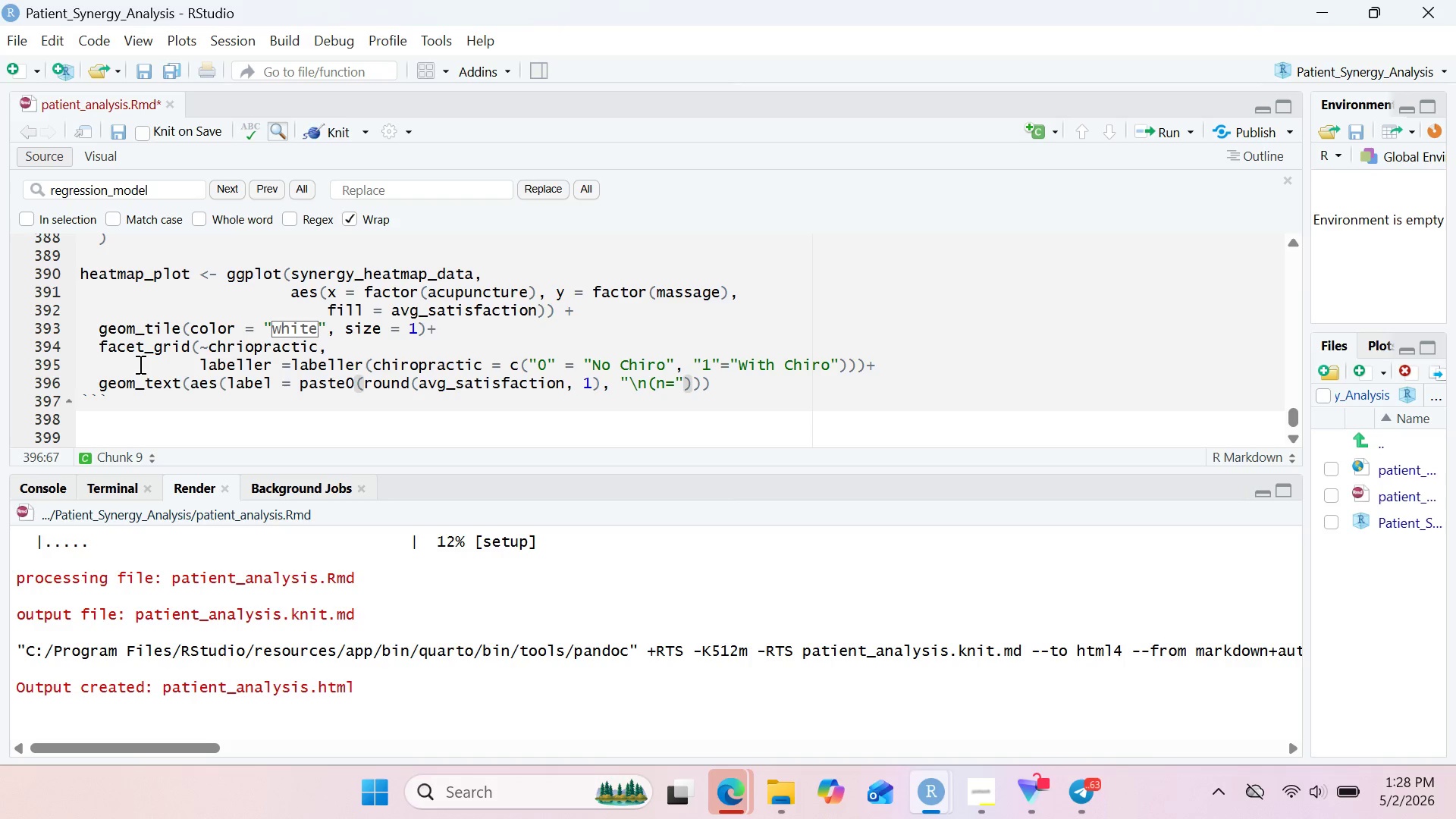 
type(, n_patient)
 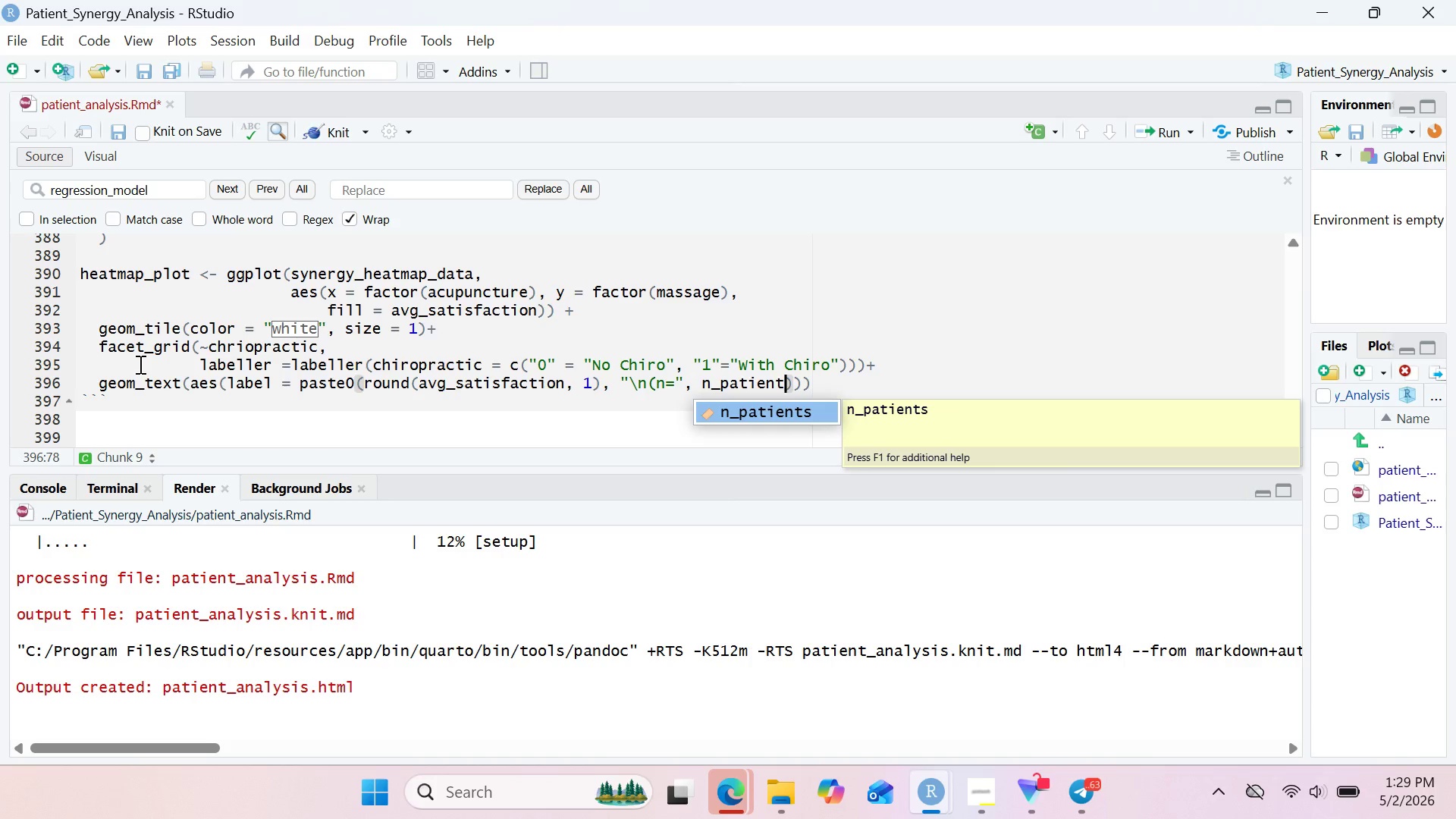 
key(Enter)
 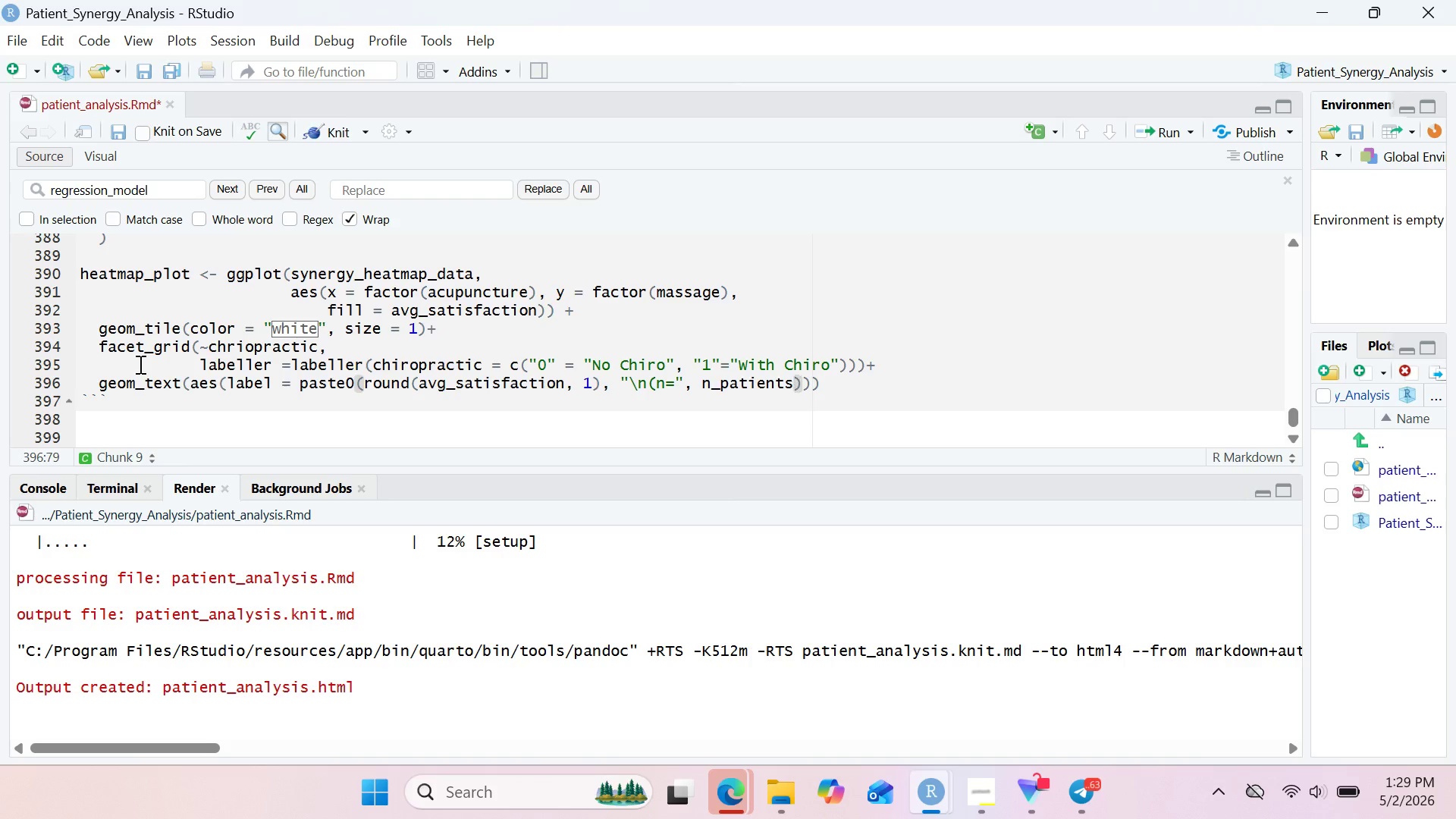 
key(Comma)
 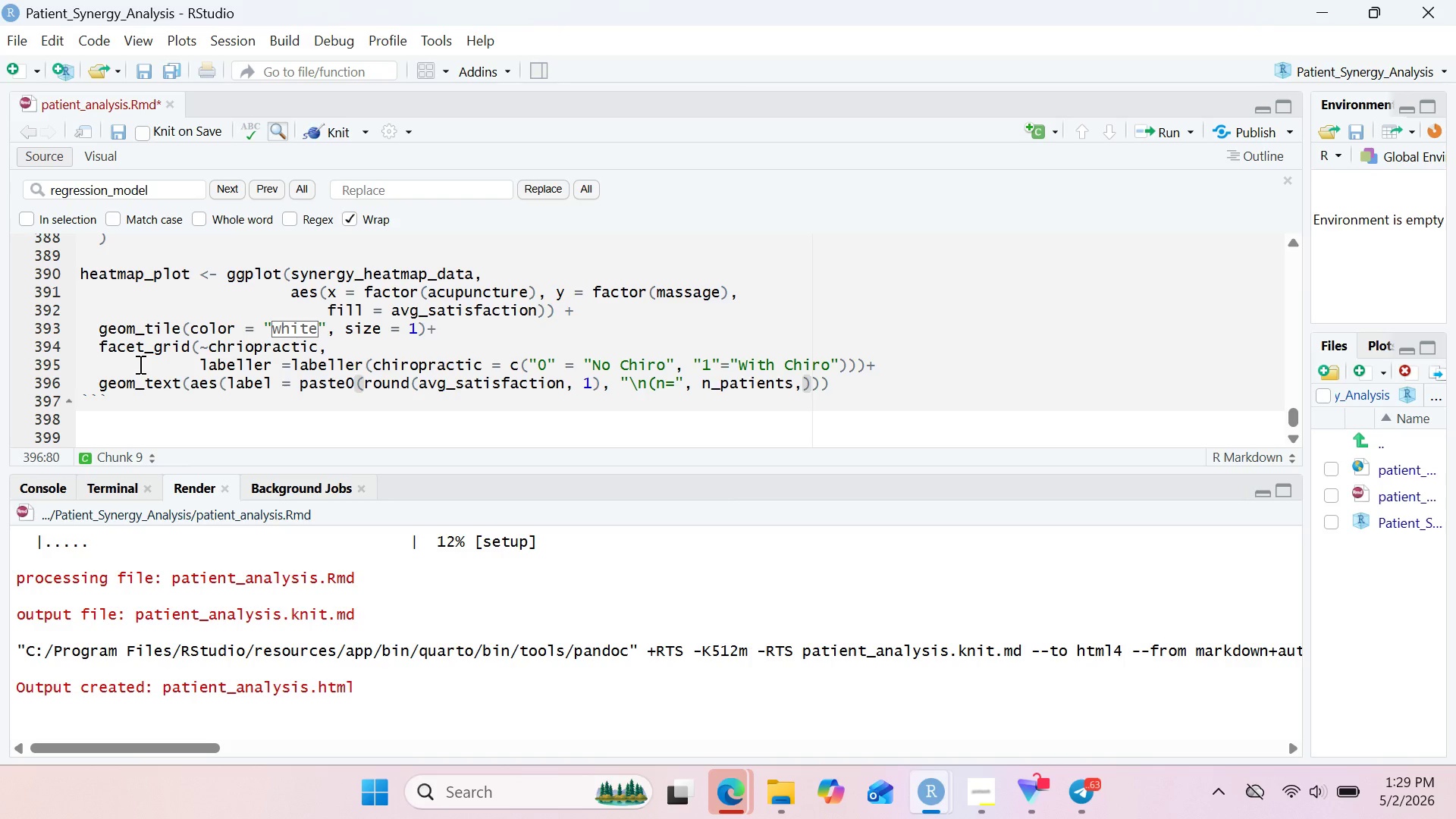 
key(Space)
 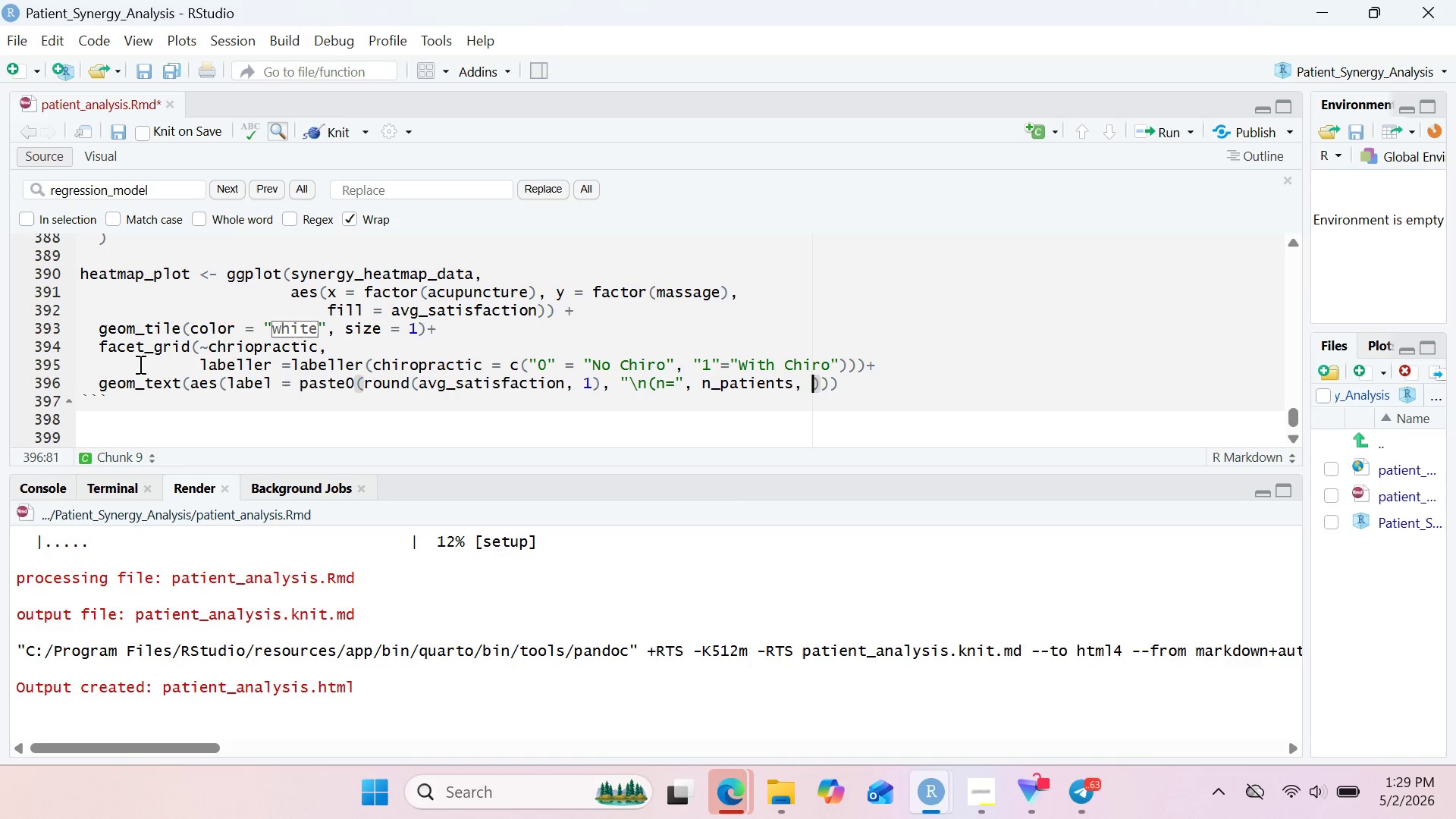 
key(Shift+Quote)
 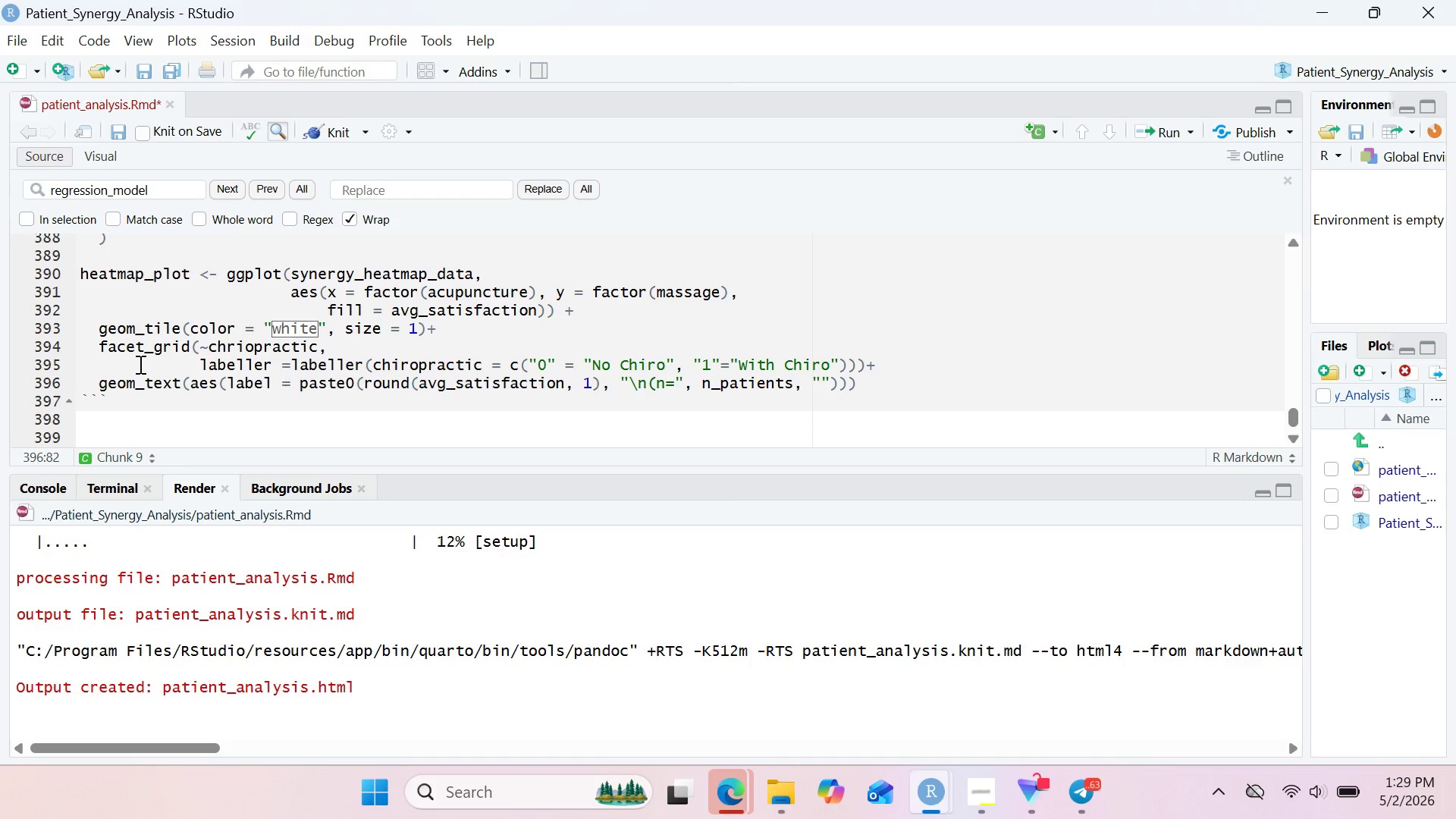 
key(Shift+0)
 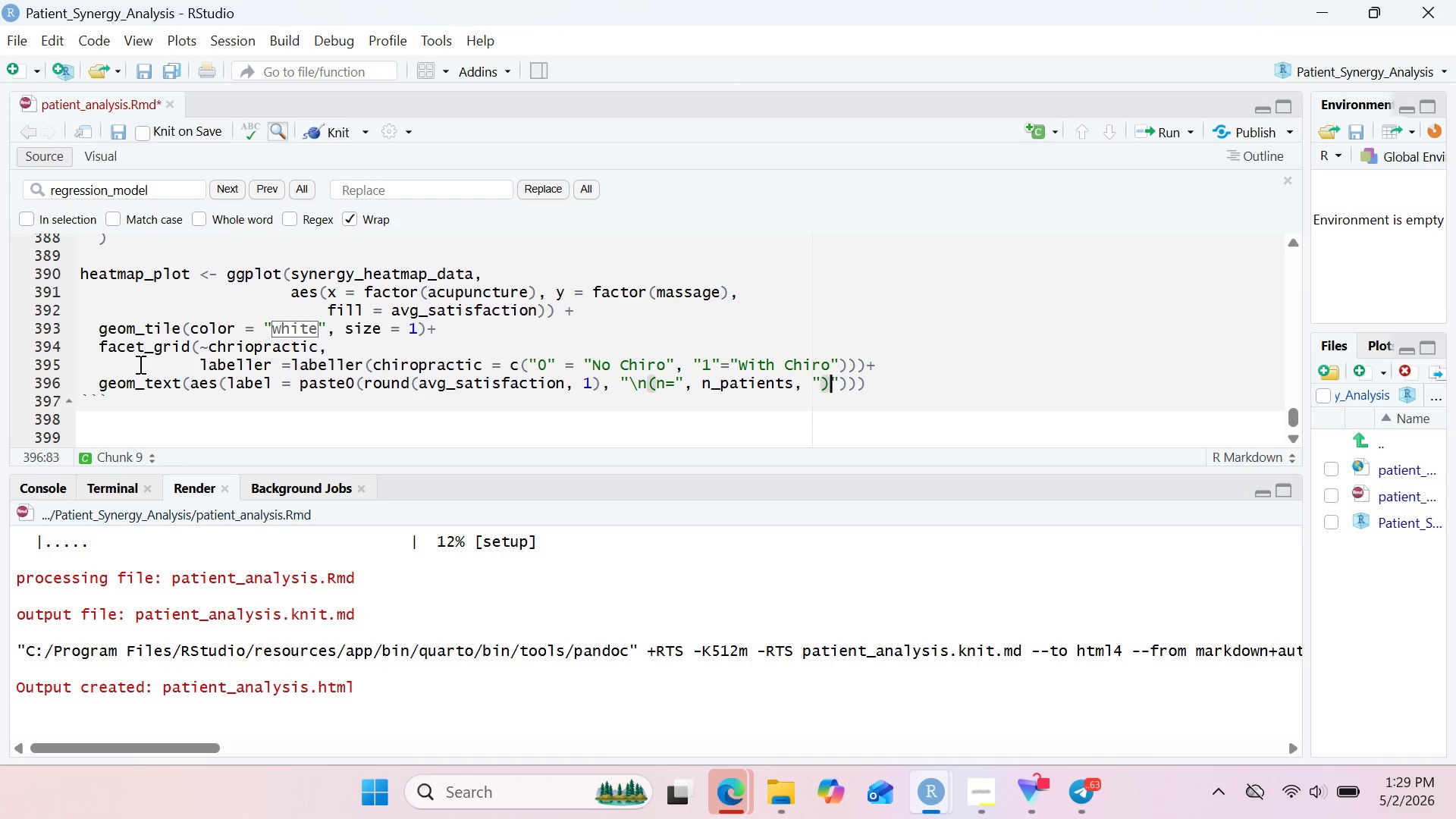 
wait(5.58)
 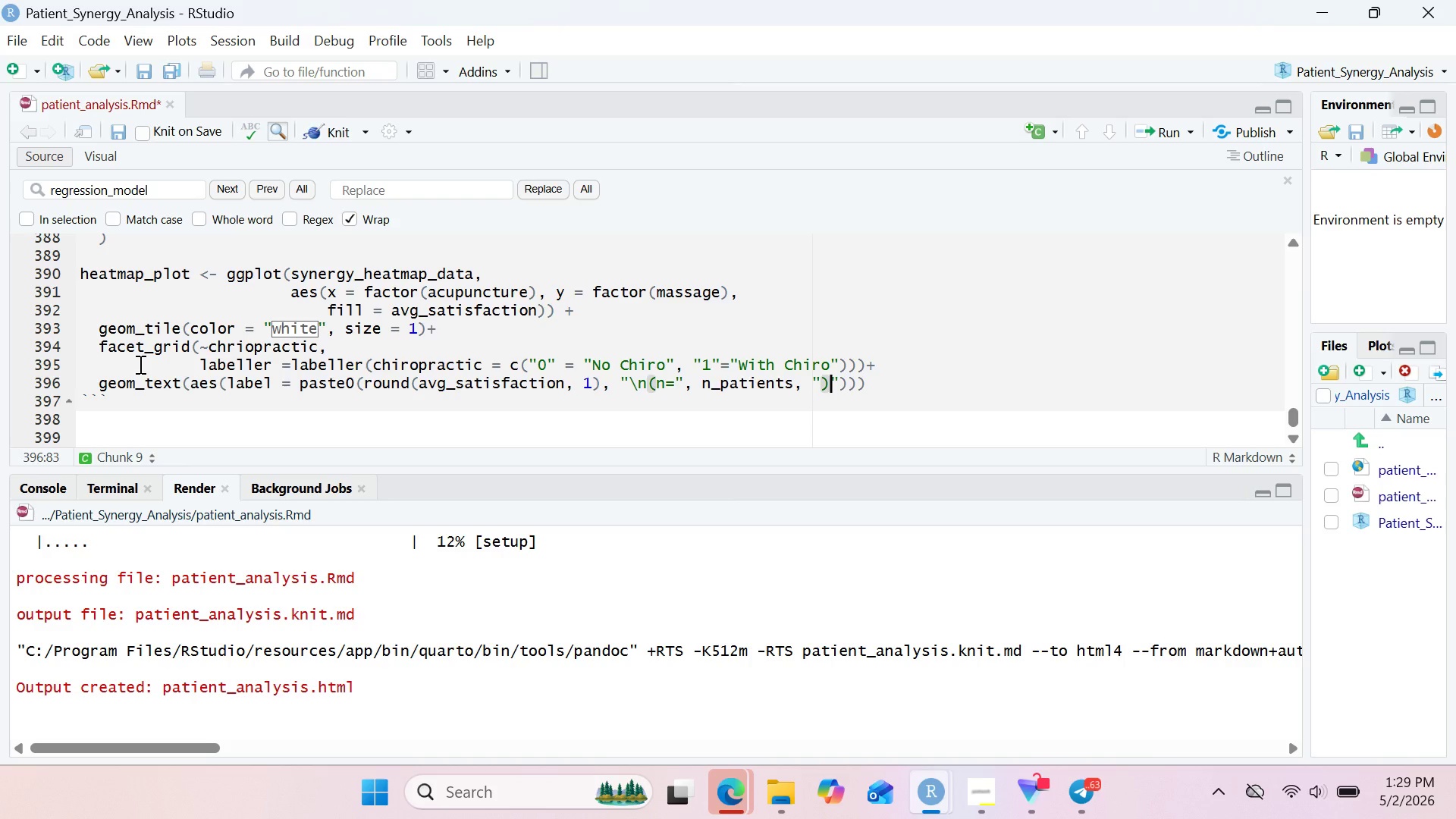 
key(ArrowRight)
 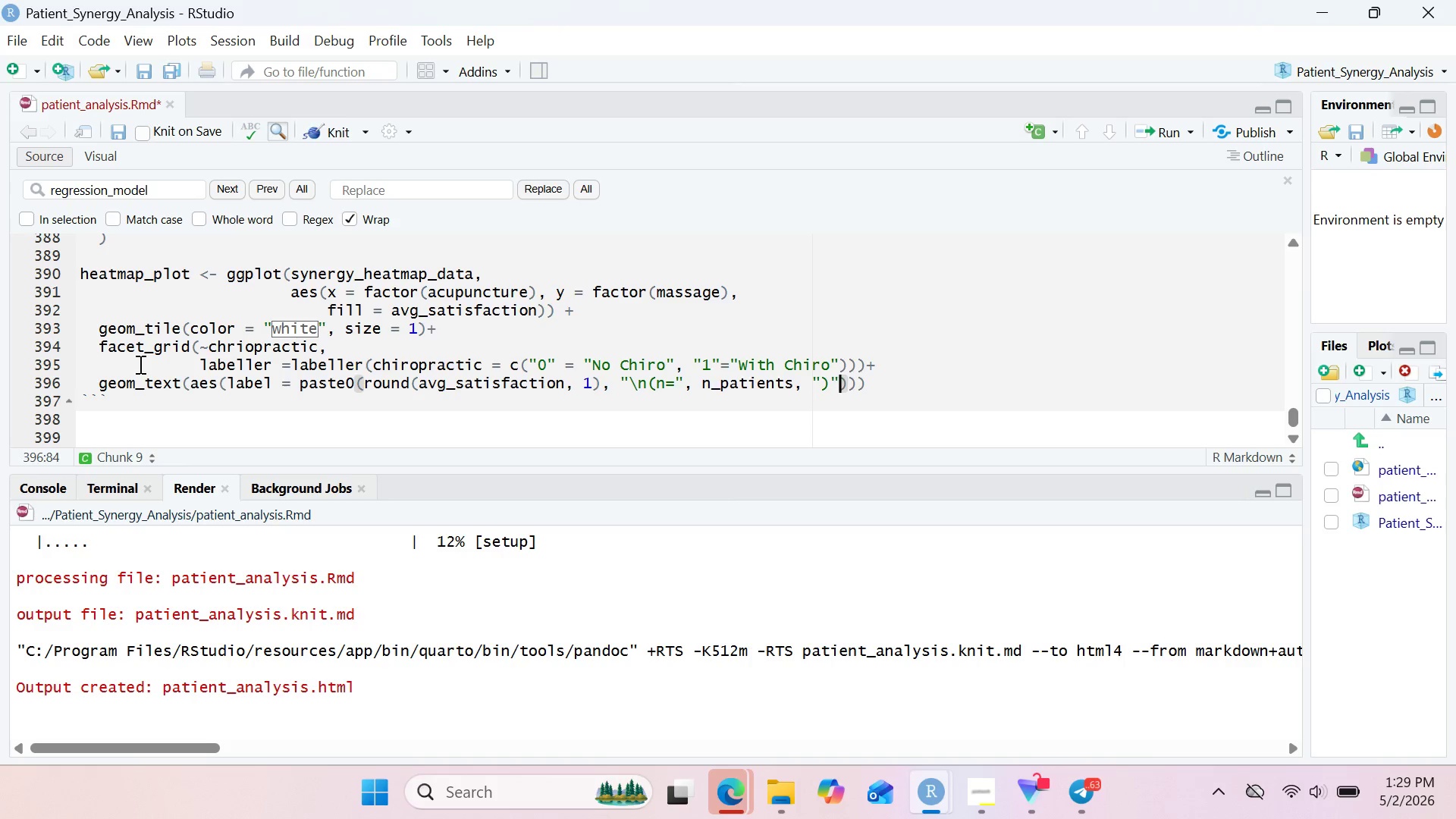 
key(ArrowRight)
 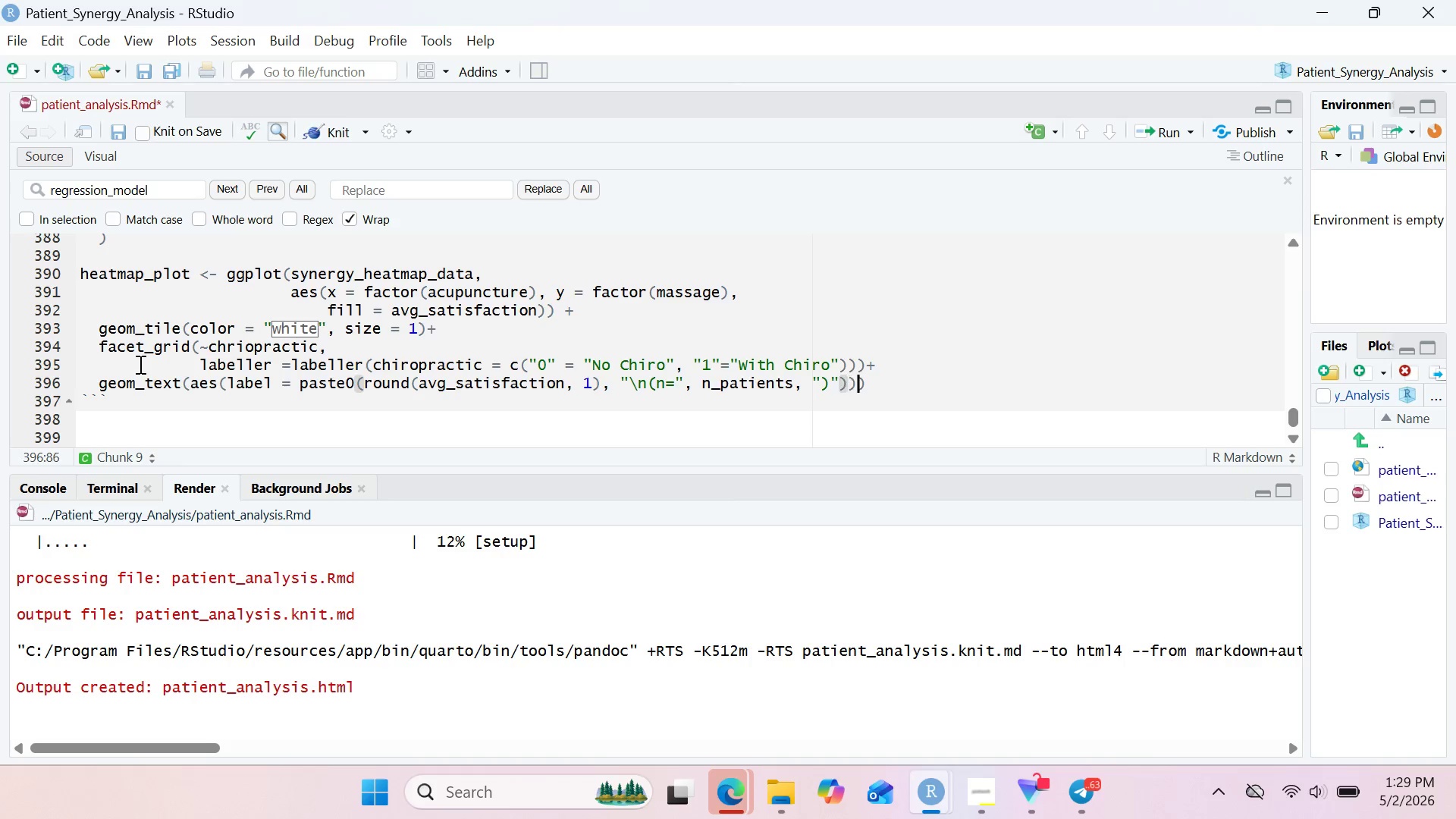 
key(ArrowRight)
 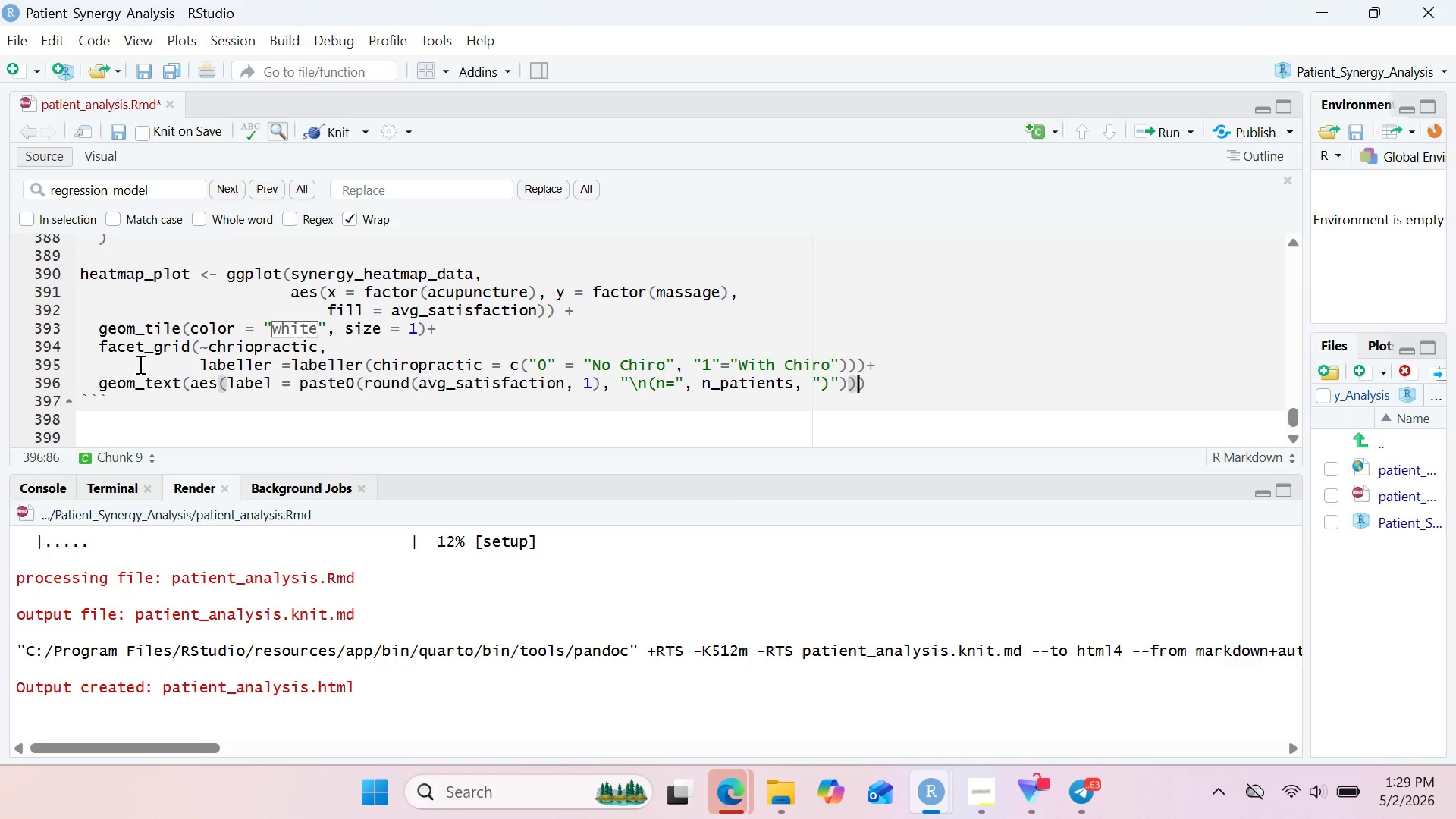 
key(Comma)
 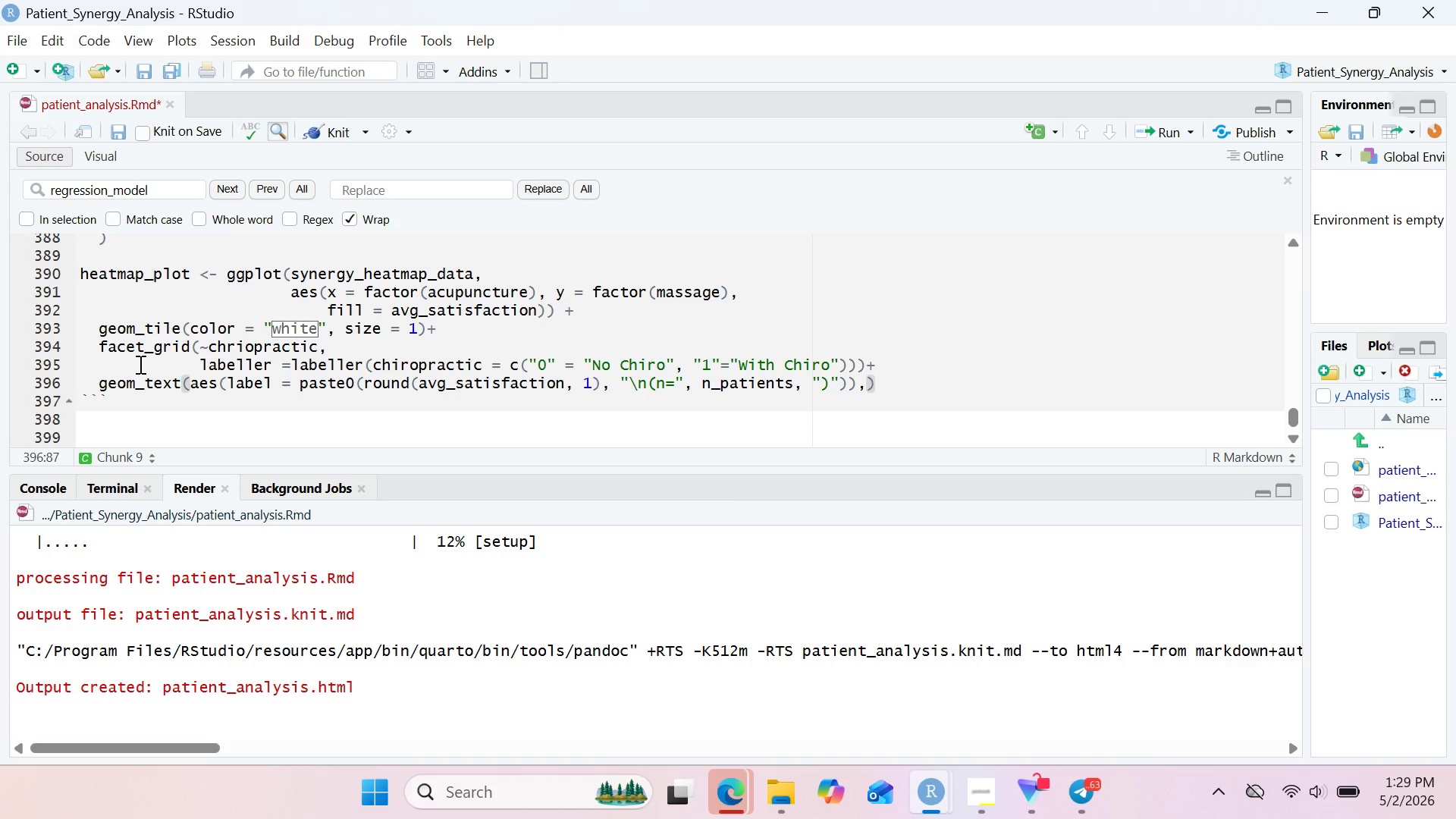 
key(Enter)
 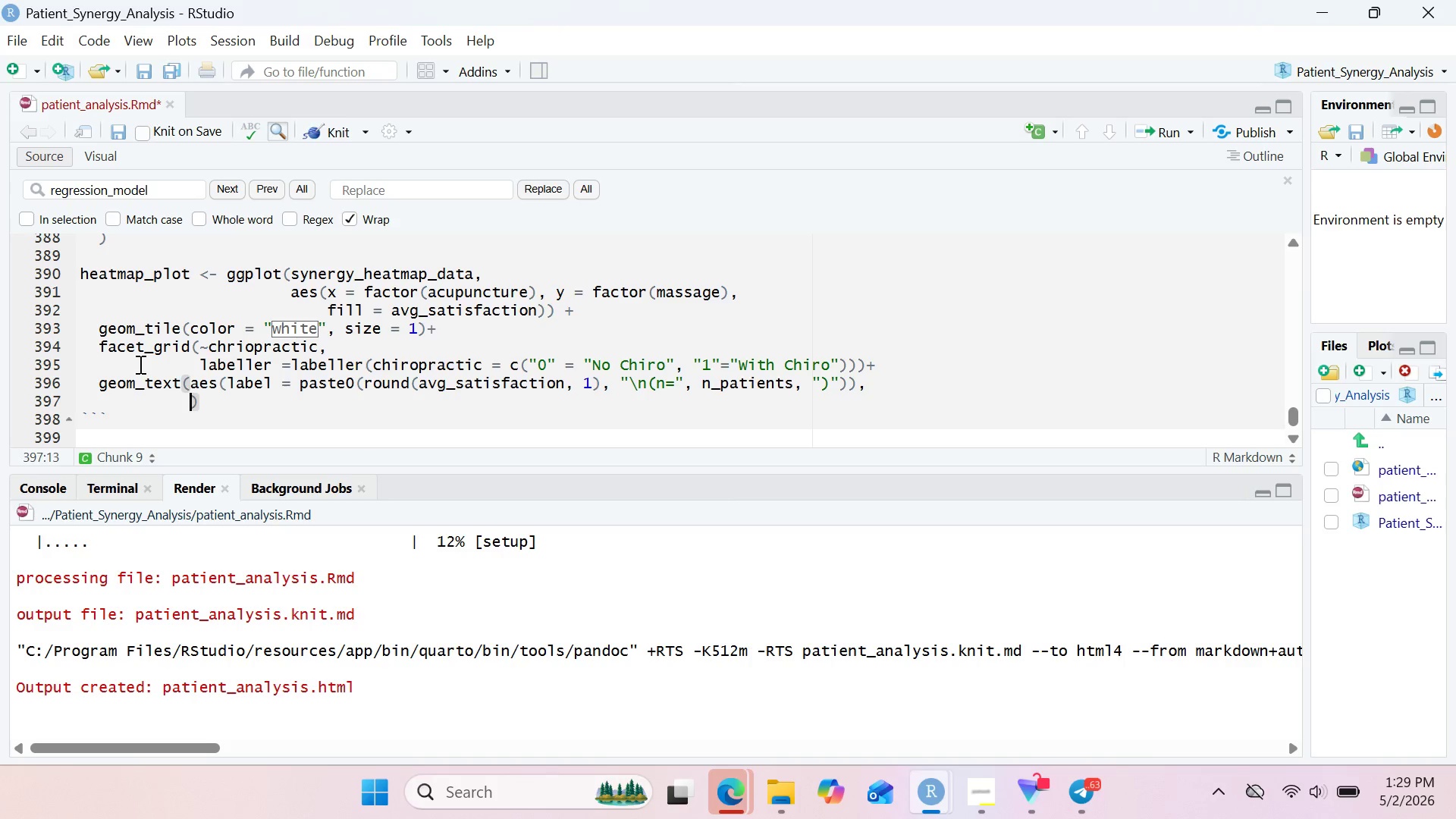 
type(size = 3)
 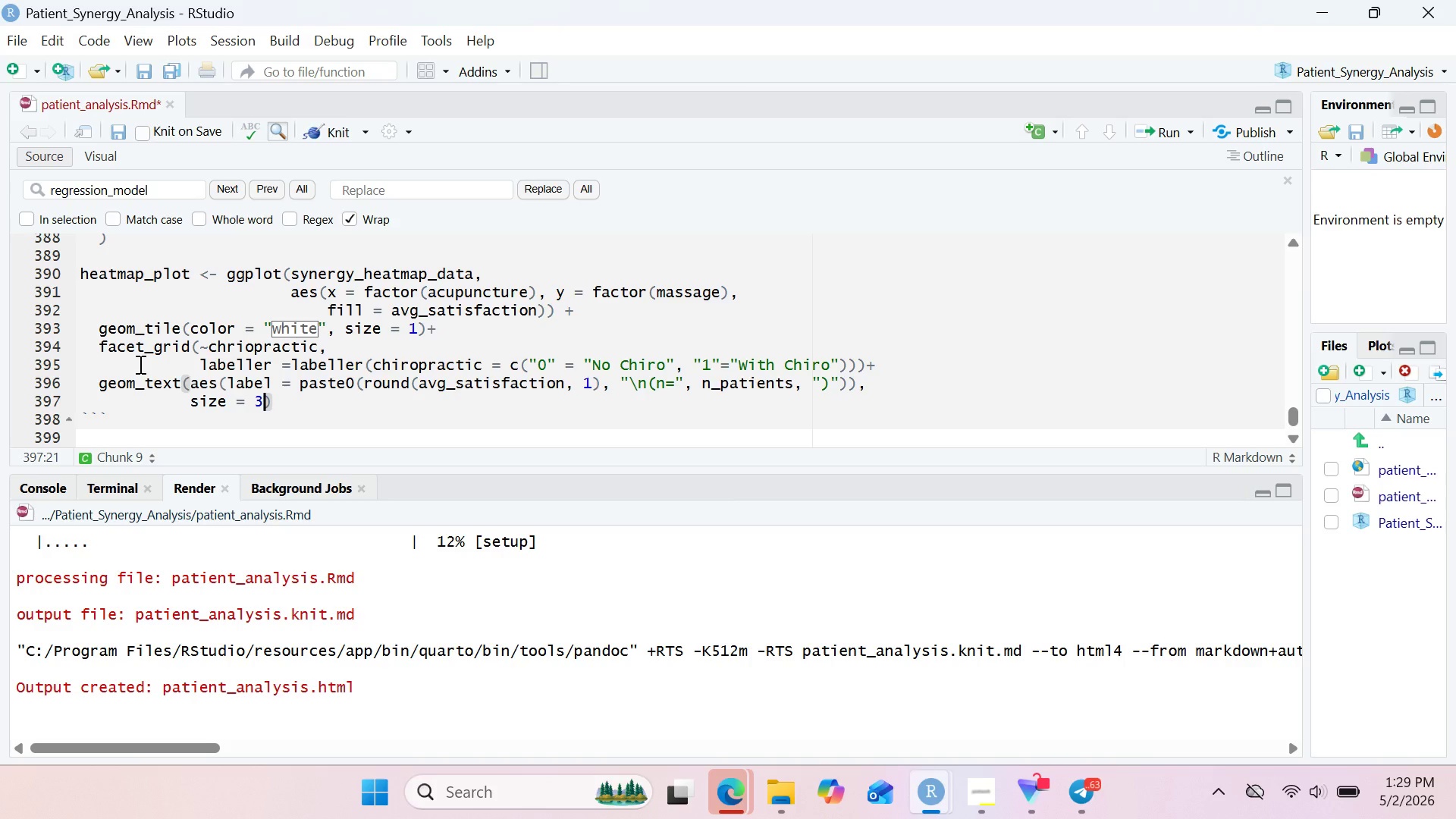 
key(ArrowRight)
 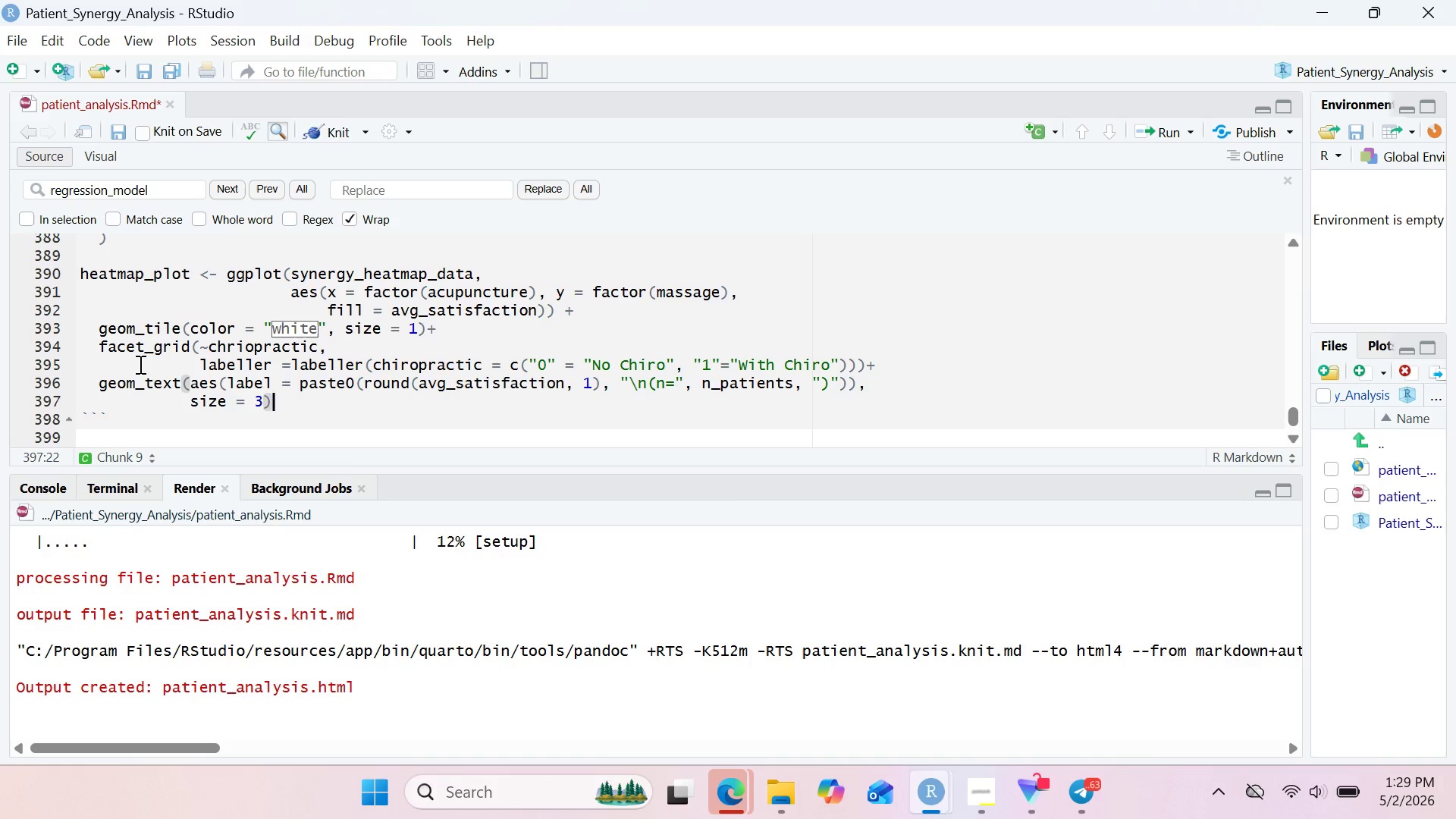 
key(Space)
 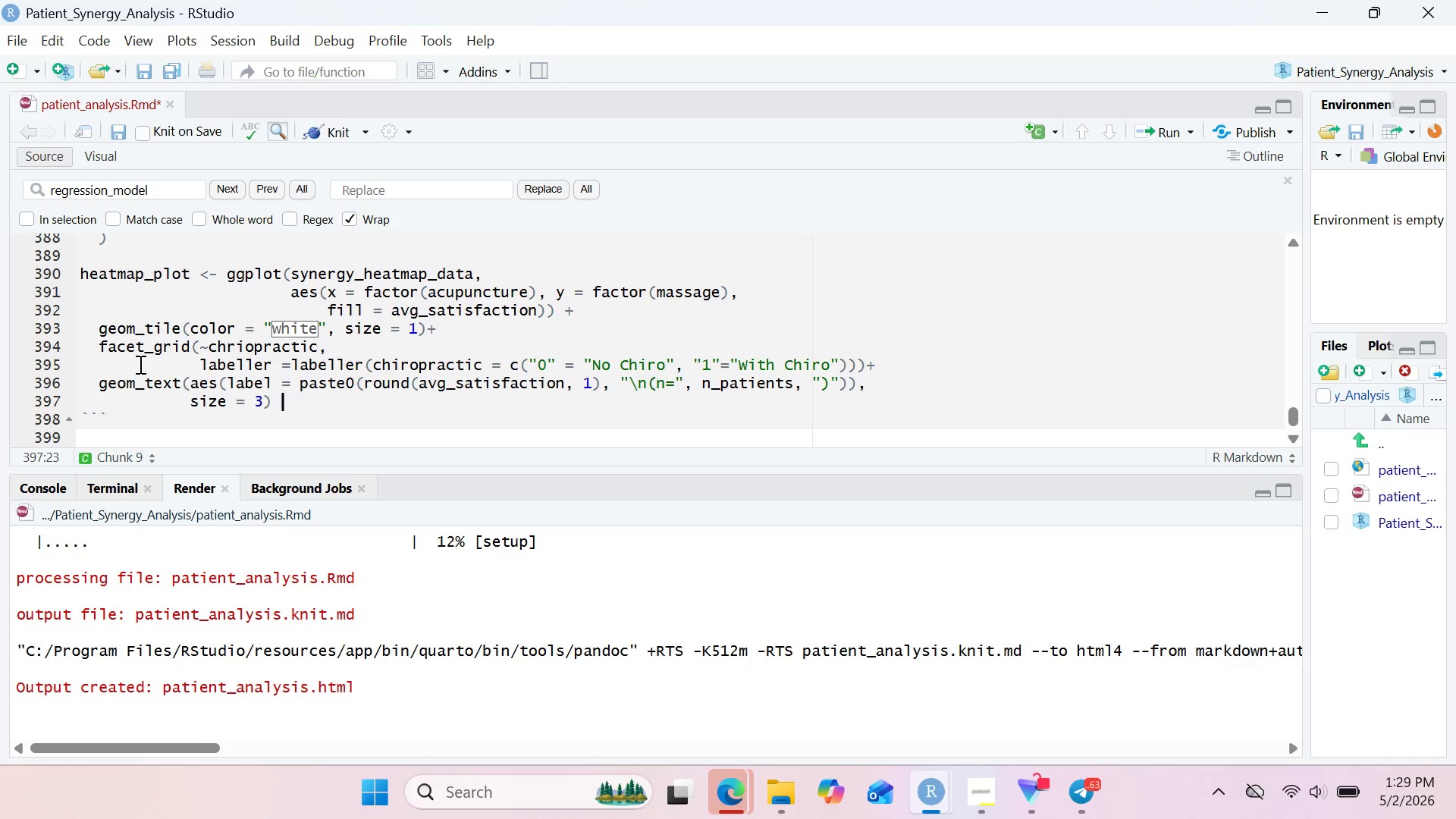 
key(Shift+Equal)
 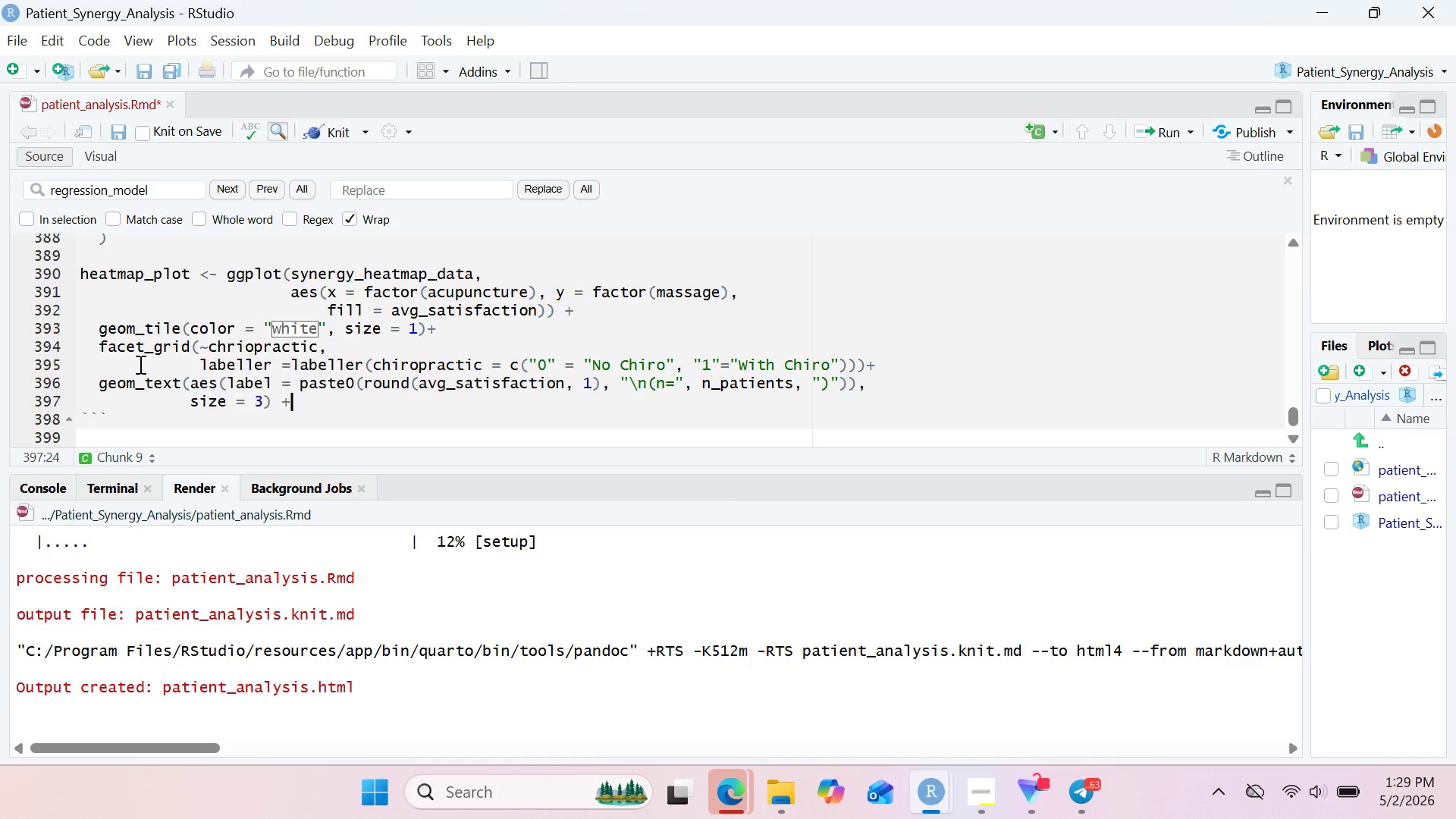 
key(Enter)
 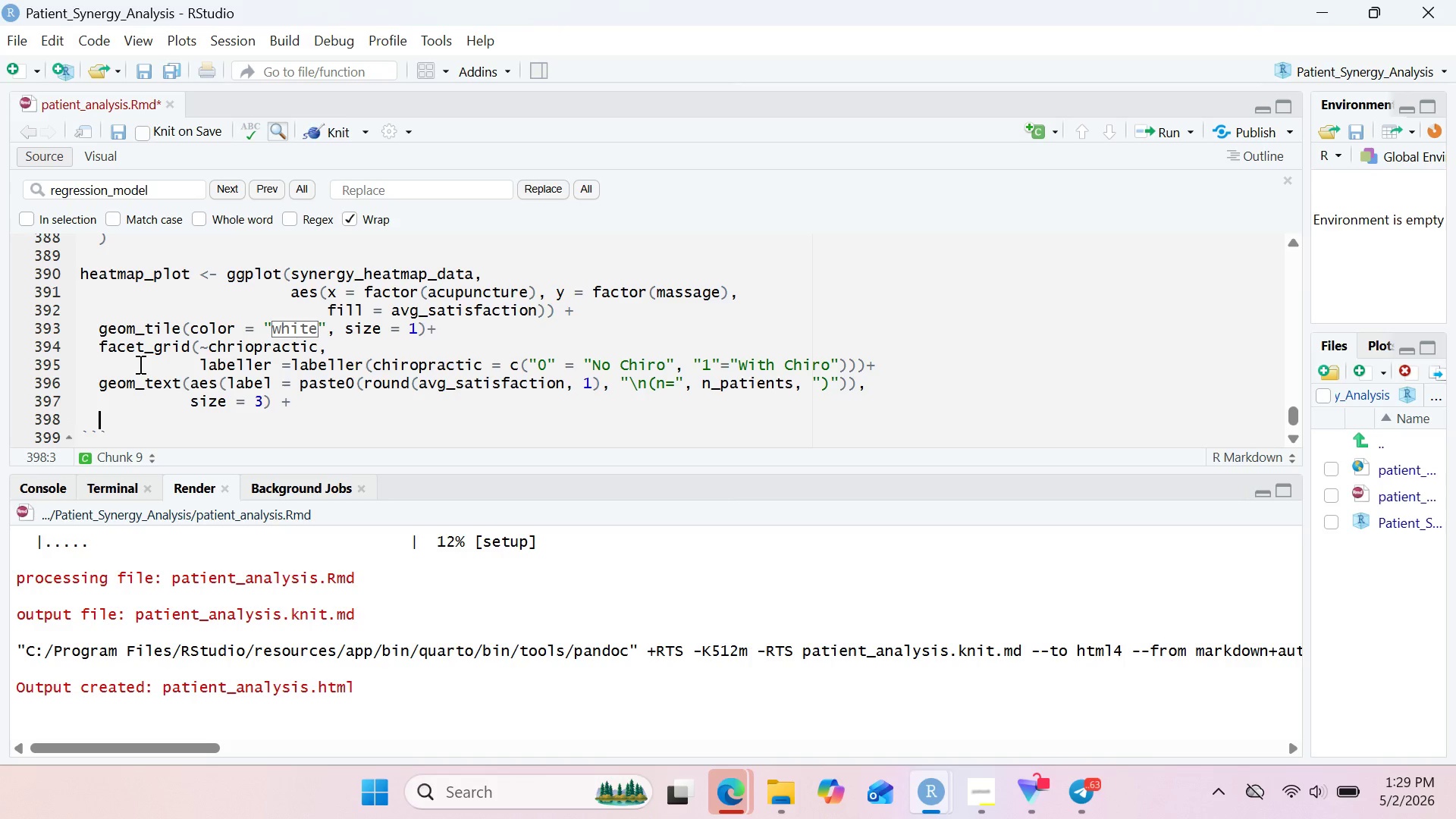 
type(scale_fill_gr)
 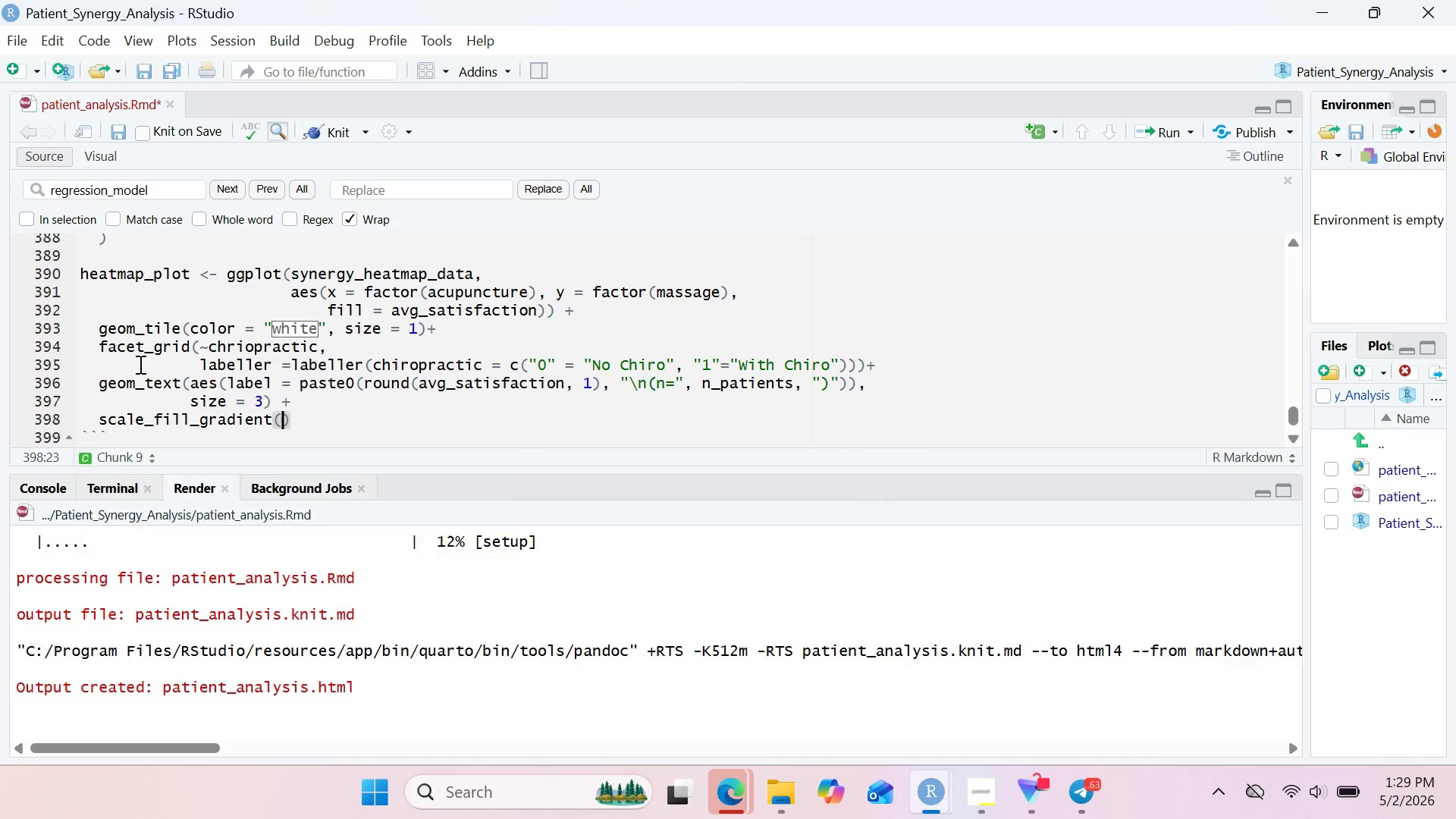 
 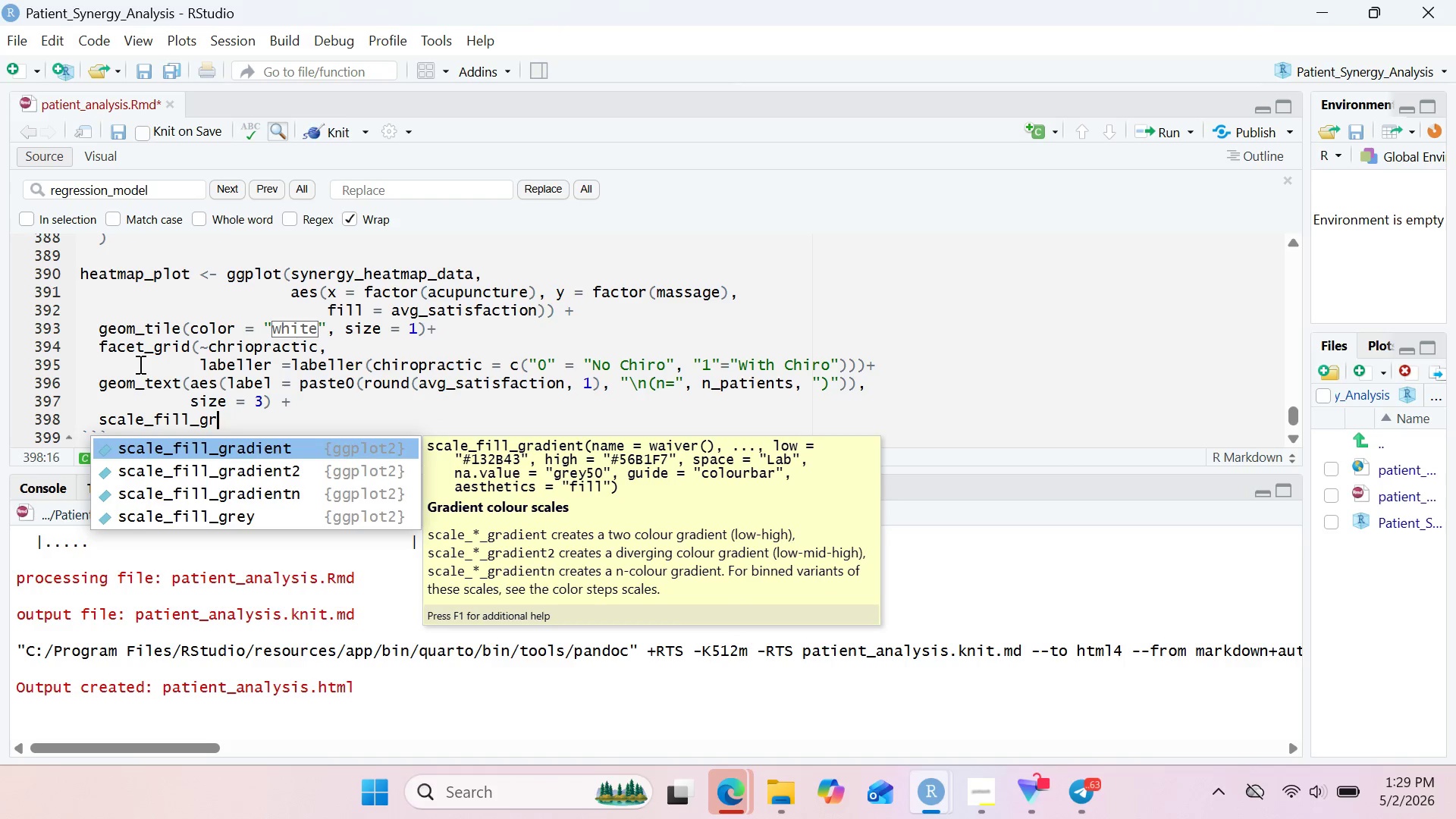 
key(Enter)
 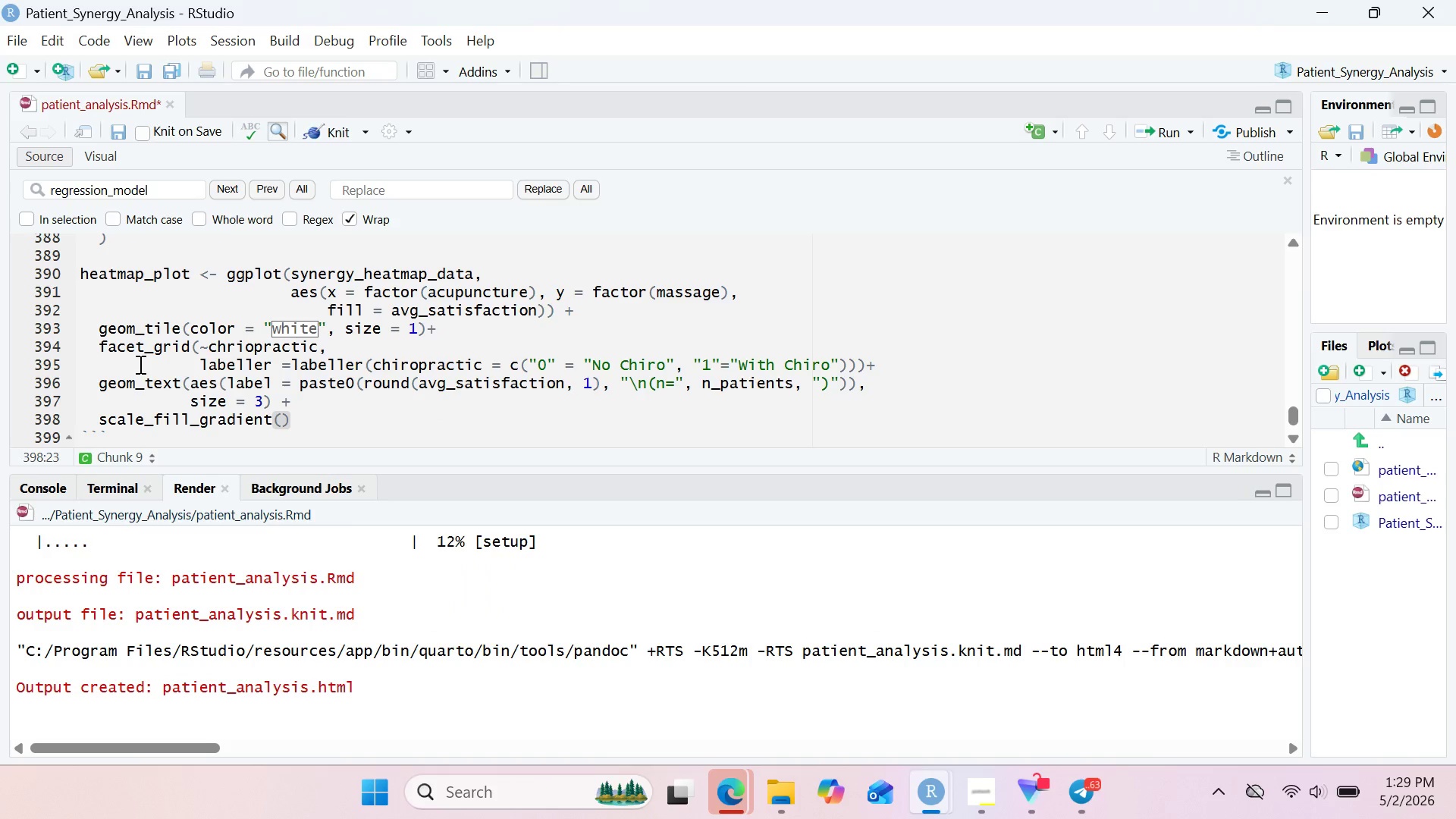 
key(Backspace)
type(2()
 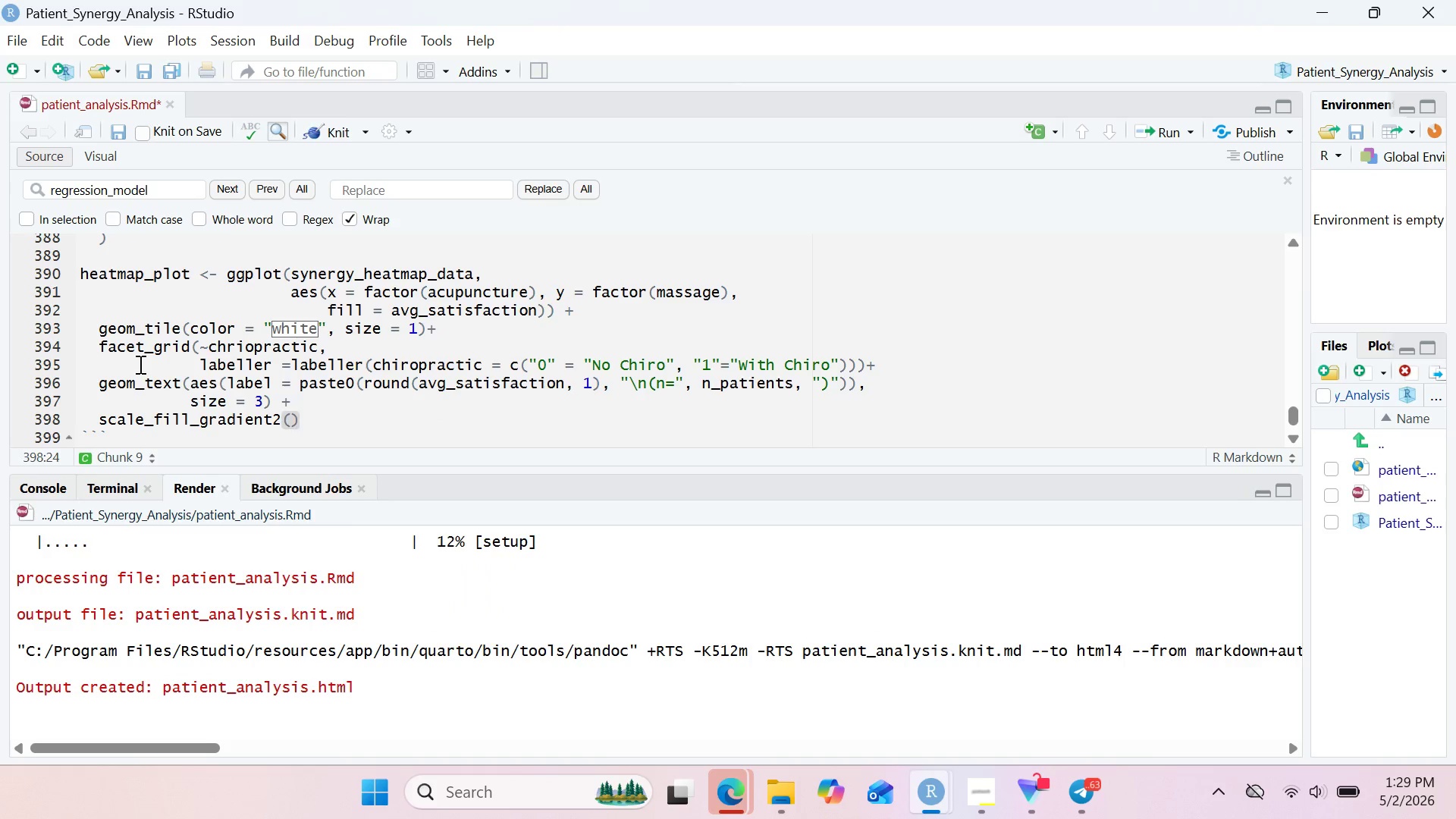 
type(low = "red)
 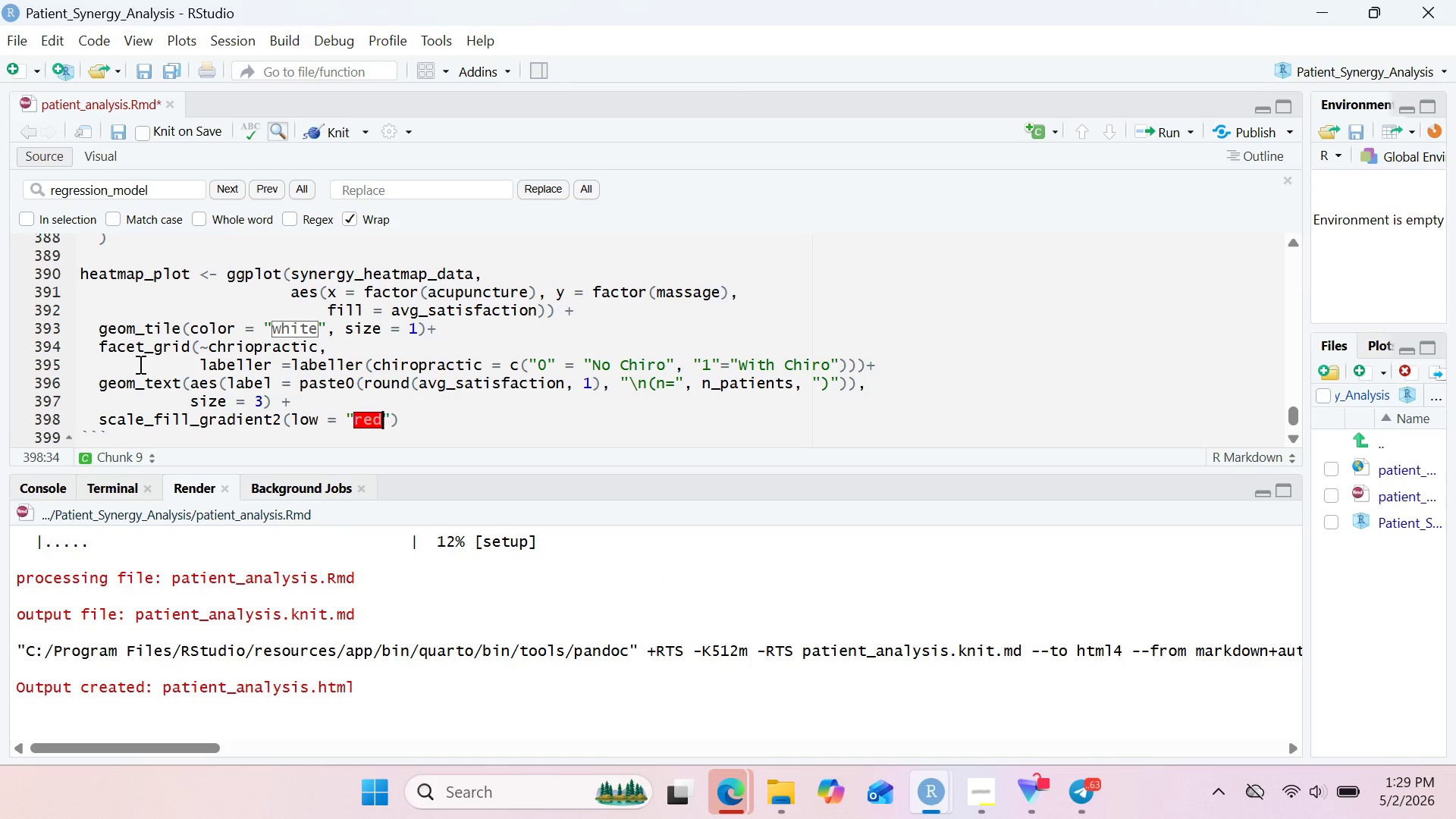 
key(ArrowRight)
 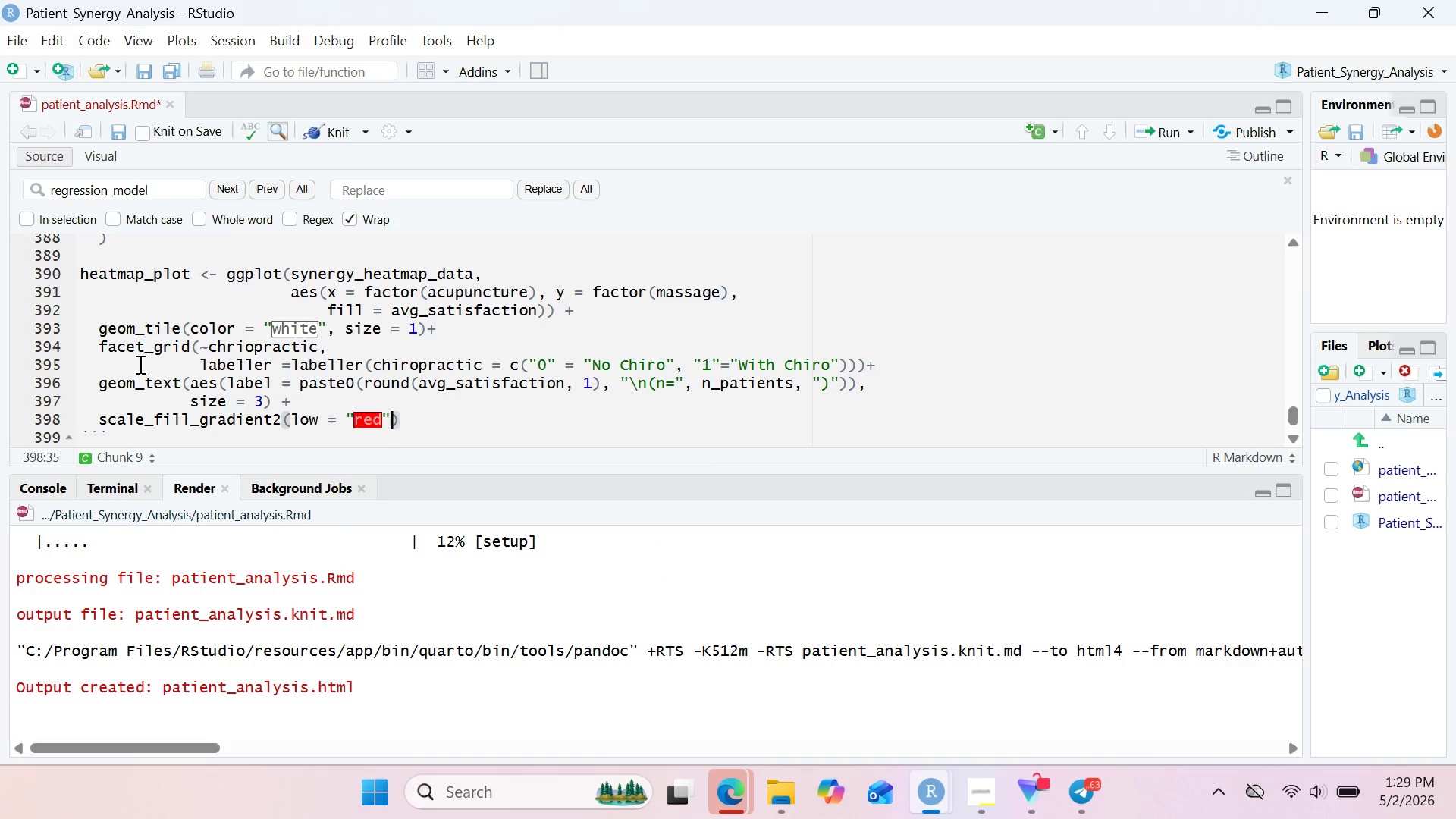 
type(, mid = "yellow)
 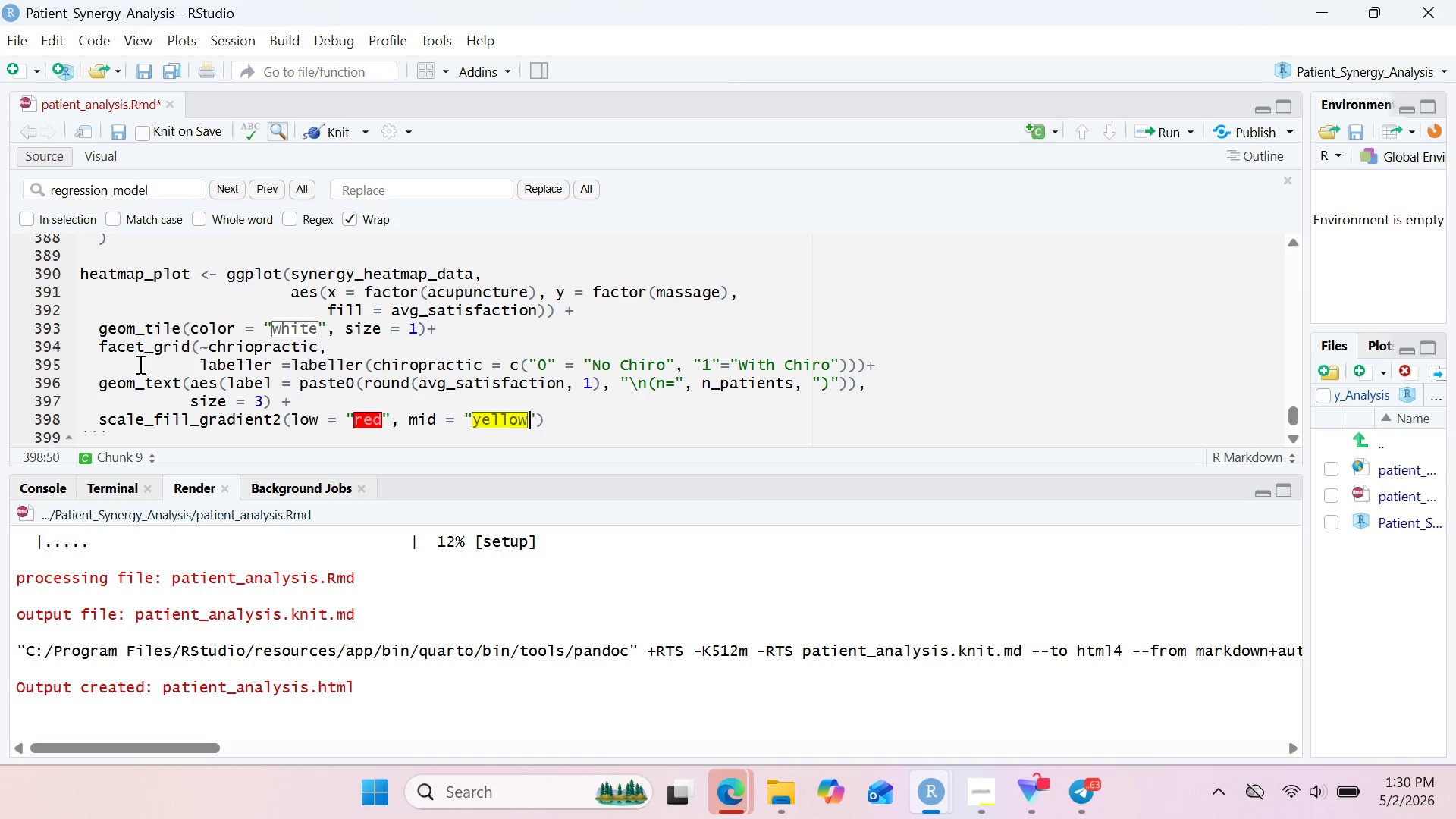 
key(ArrowRight)
 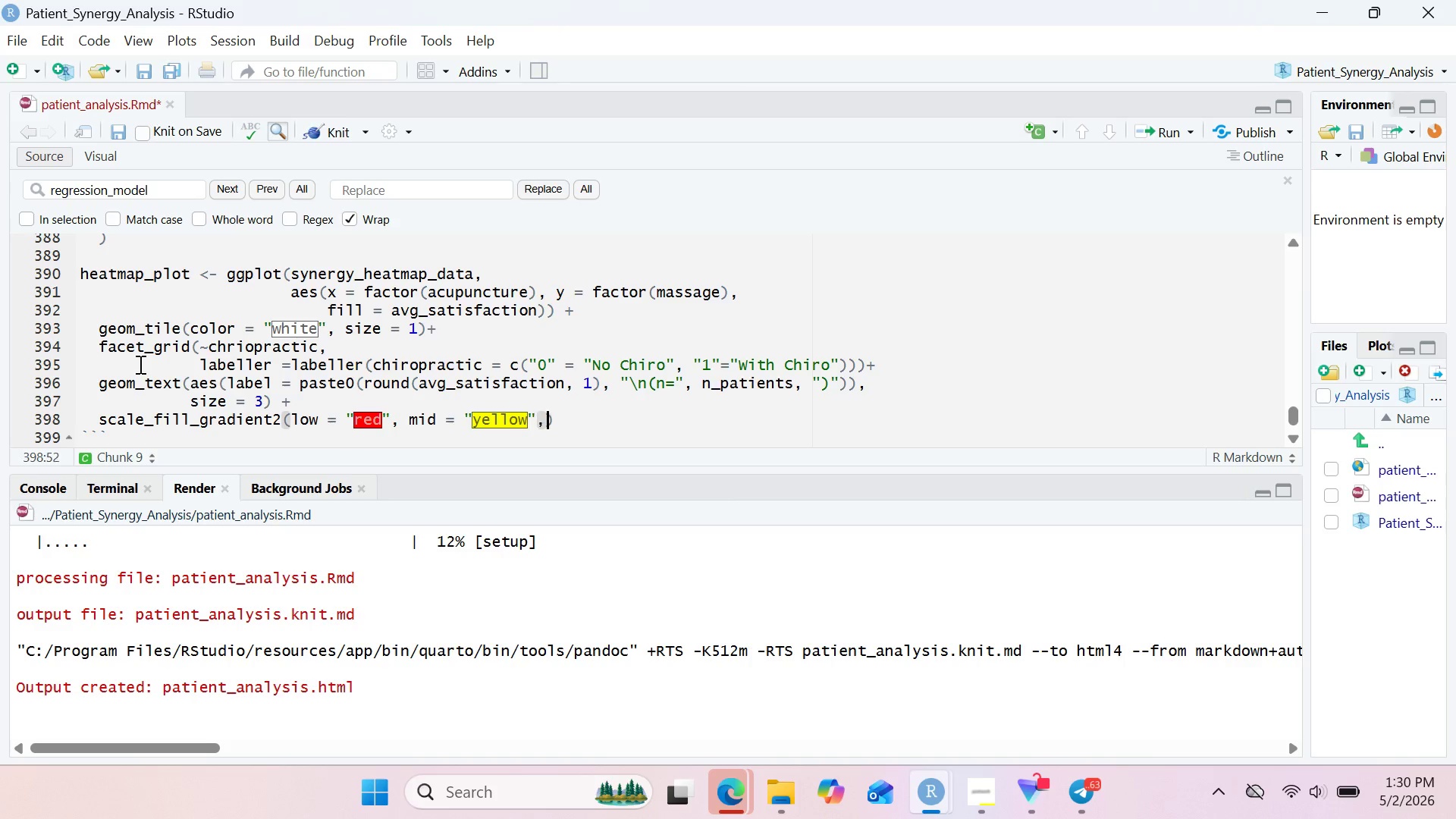 
type(, high = "green)
 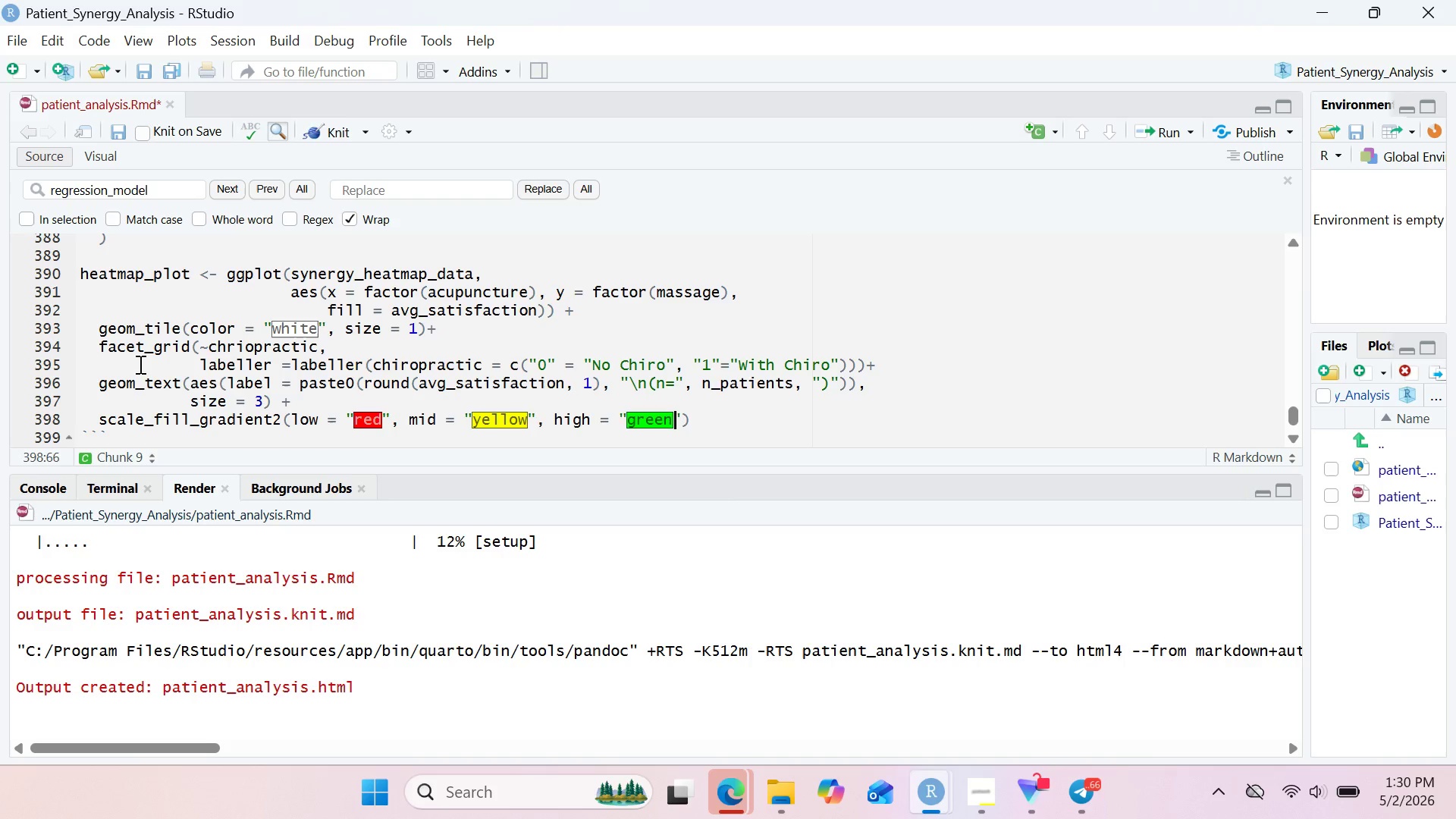 
key(ArrowRight)
 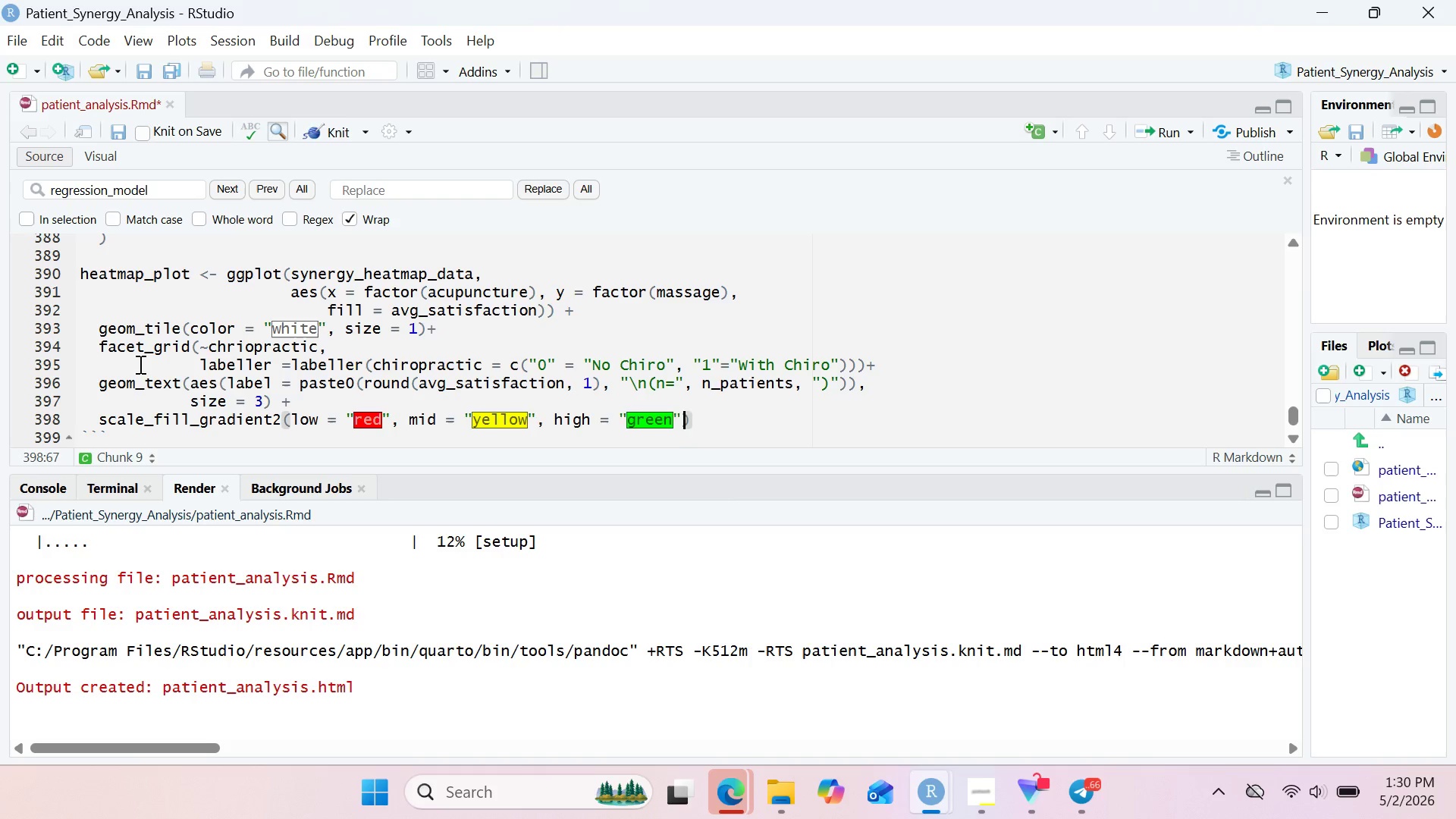 
key(Comma)
 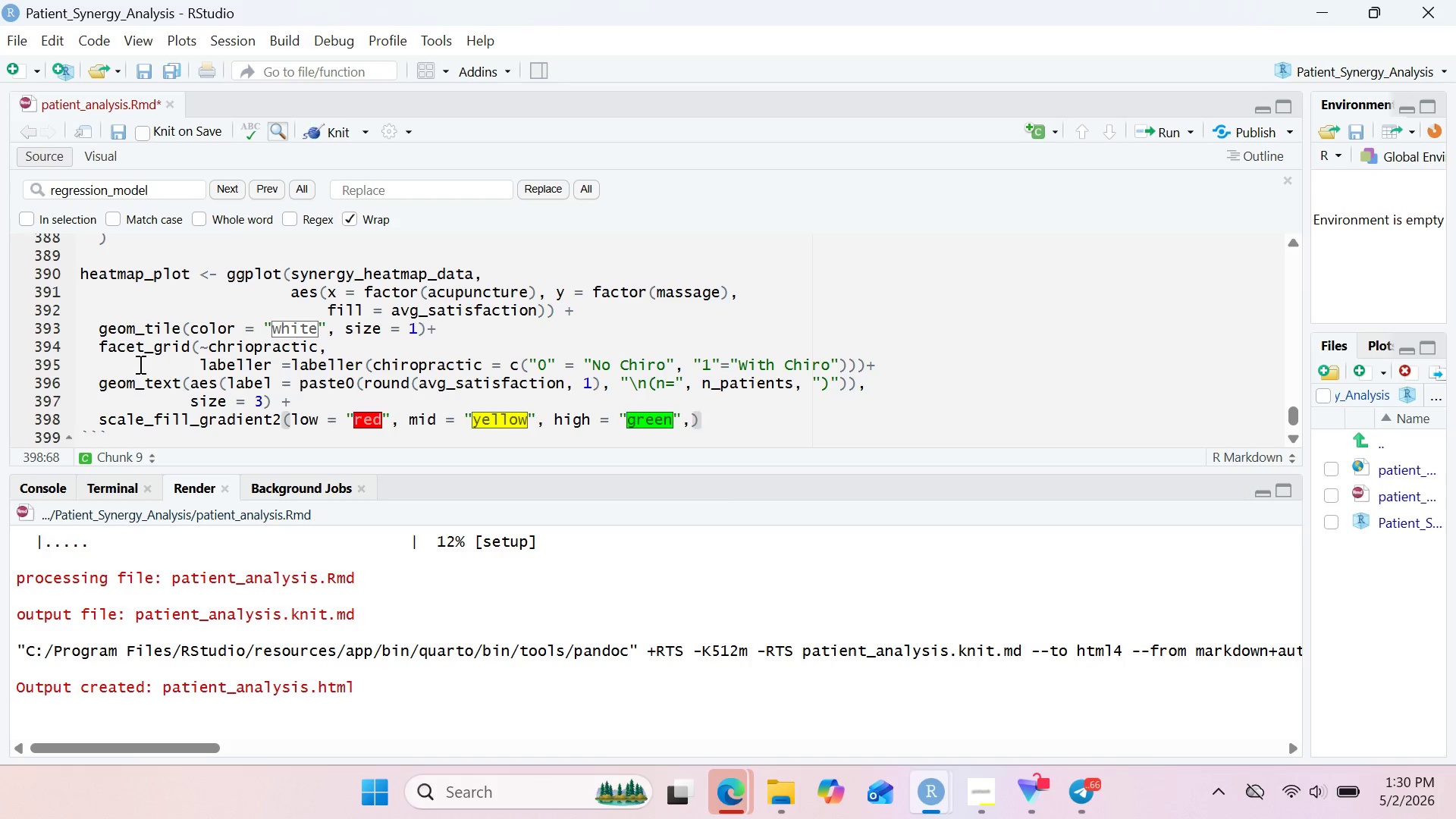 
key(Enter)
 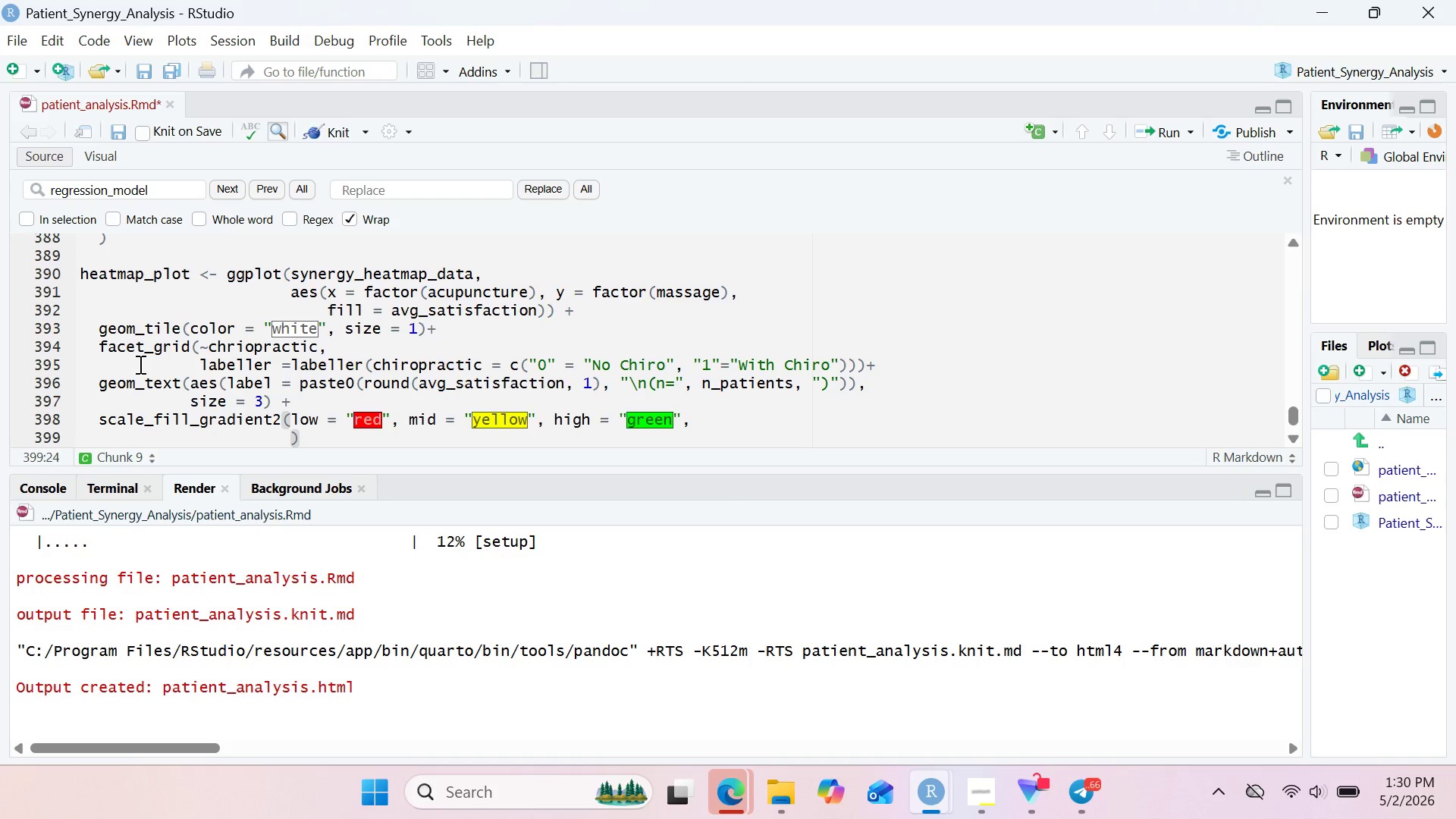 
type(midpoint)
 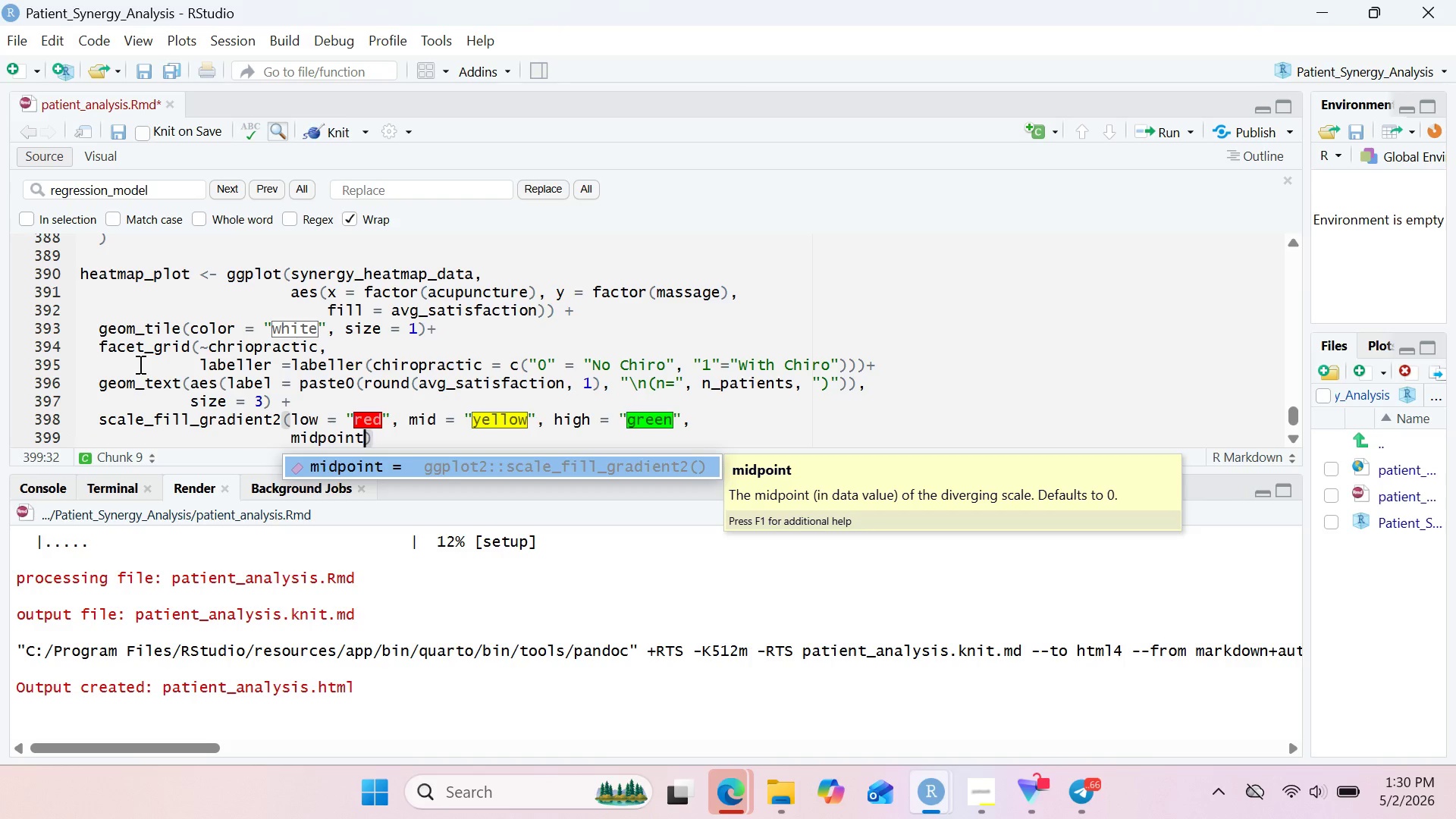 
key(Enter)
 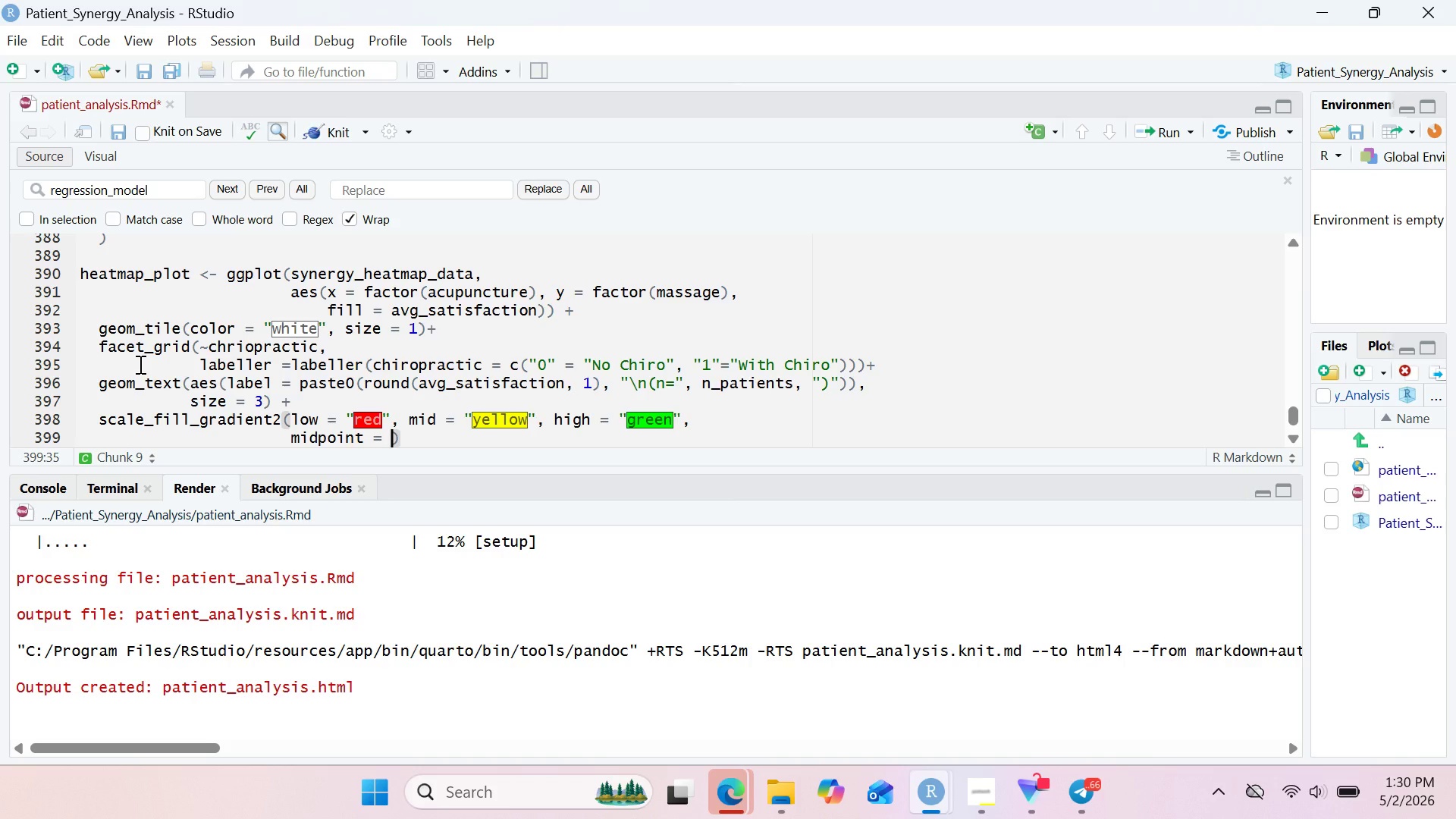 
wait(12.2)
 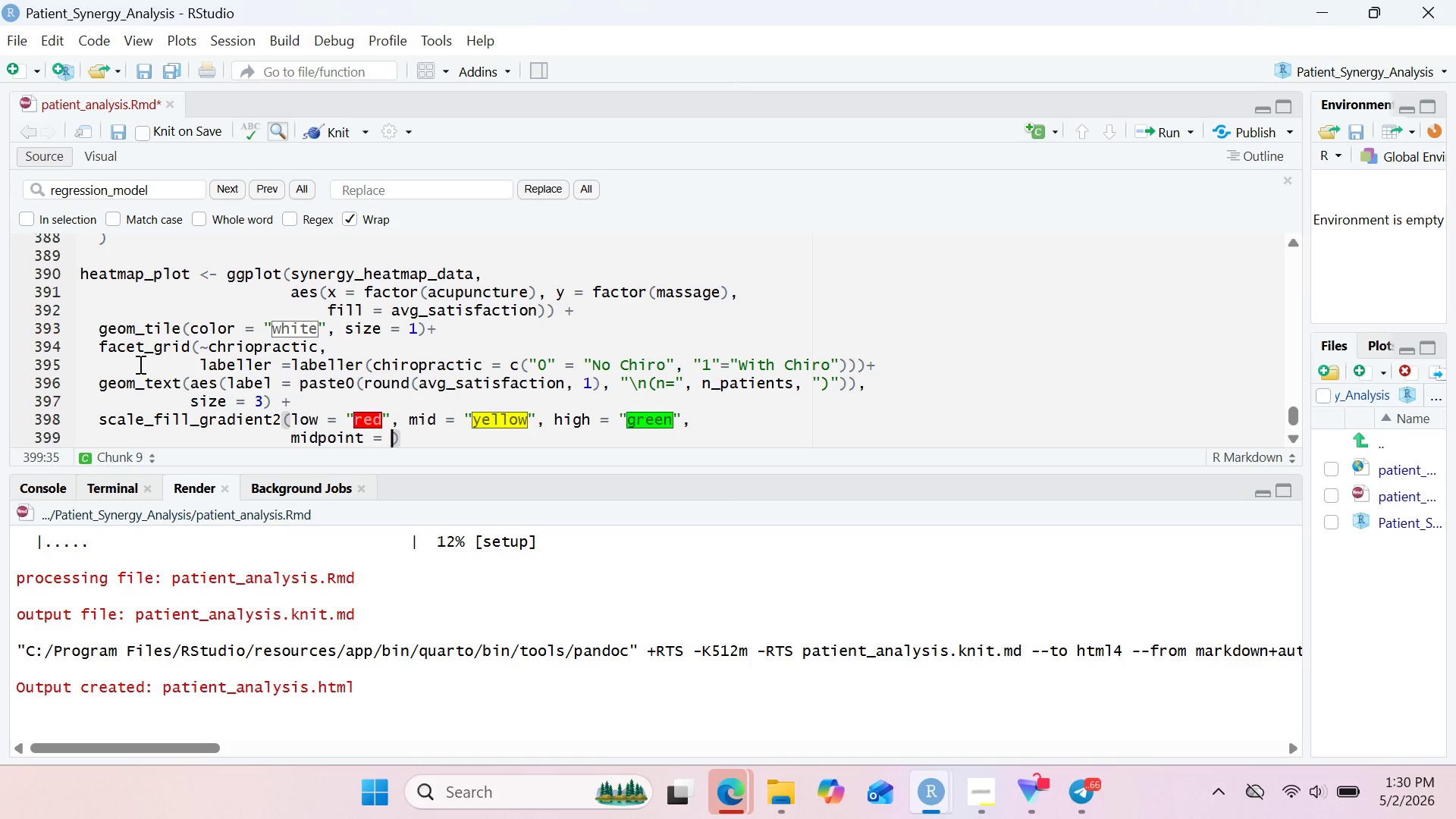 
type(3.5, limits = c(1,5)
 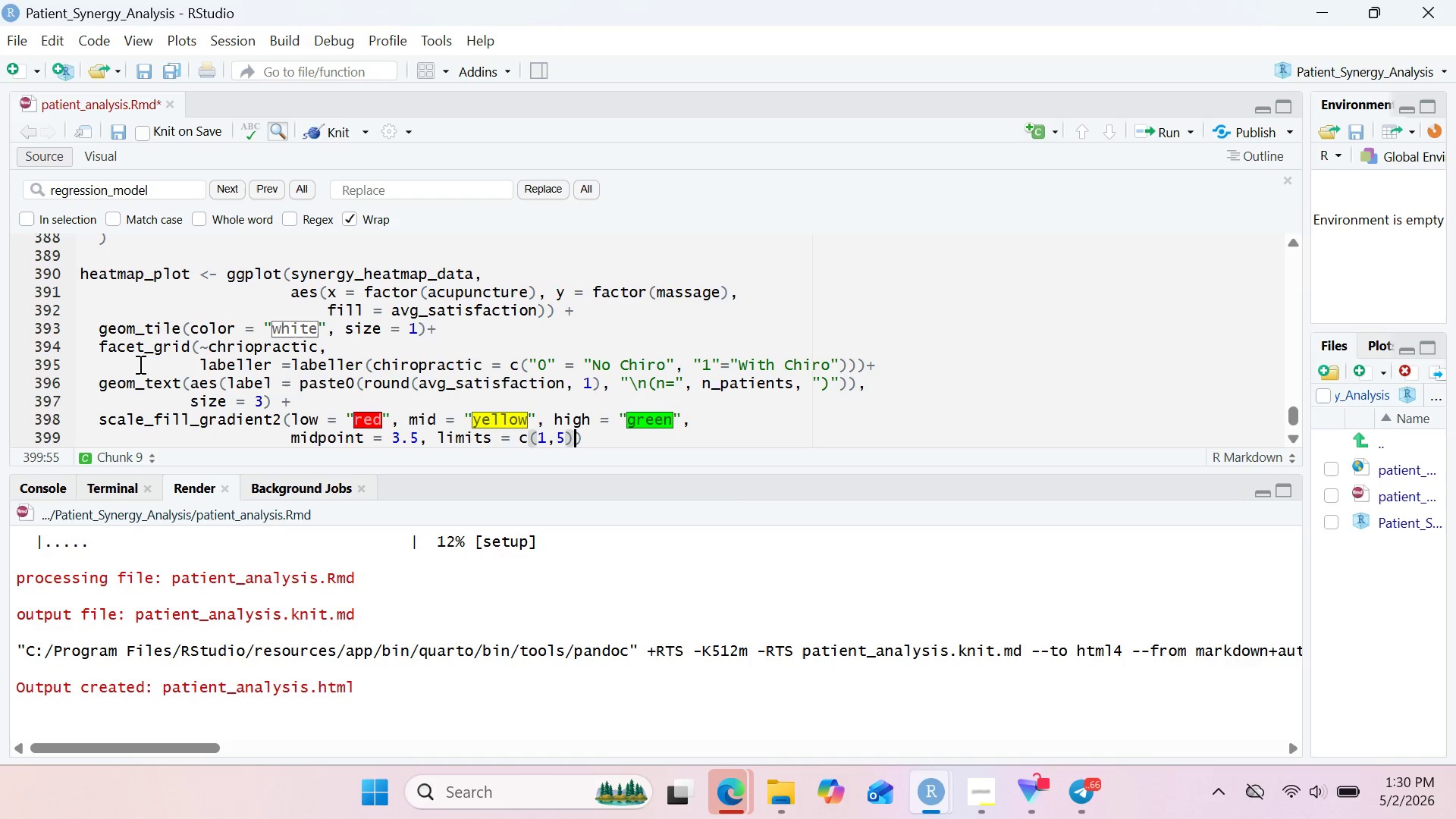 
 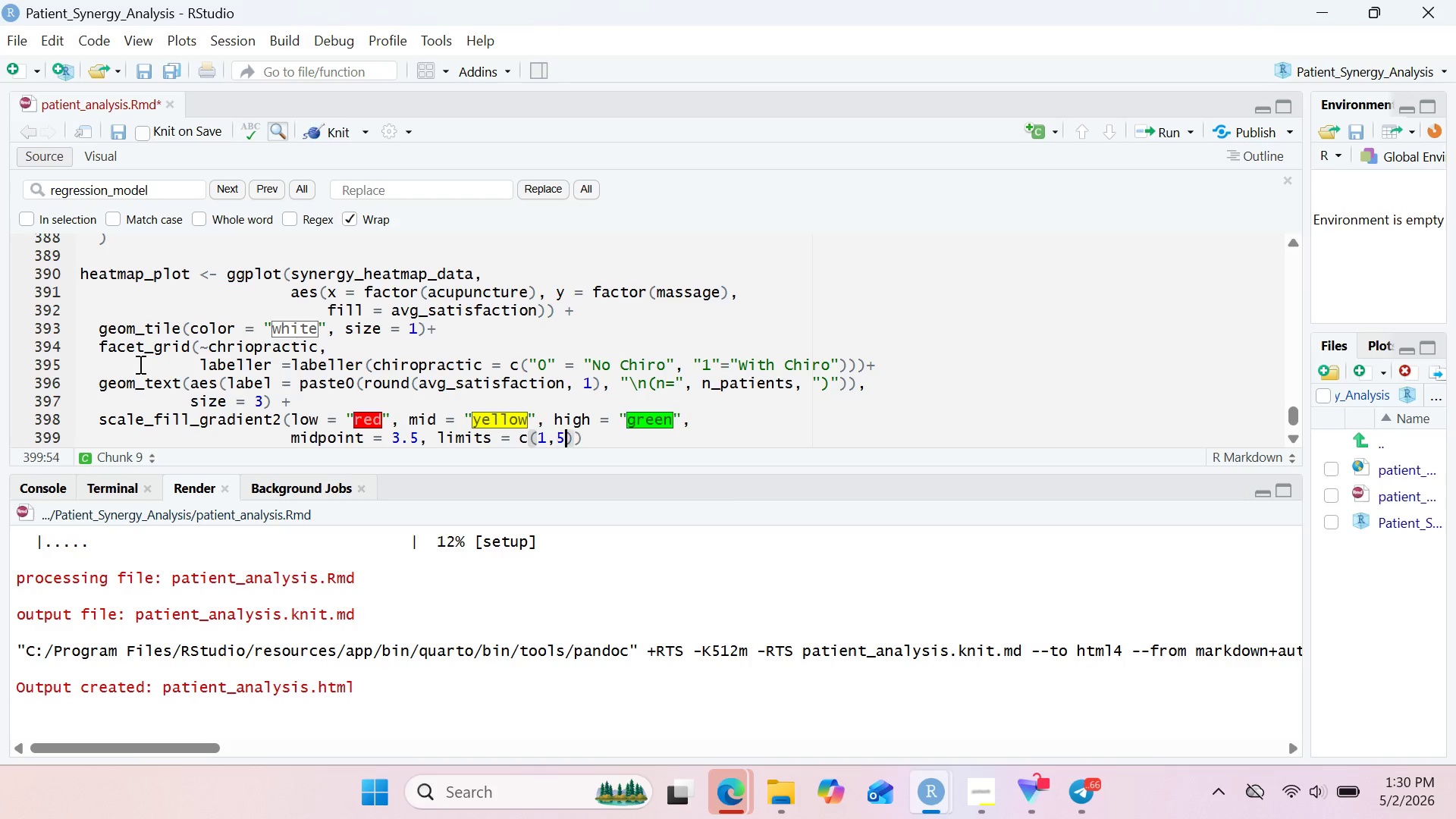 
key(ArrowRight)
 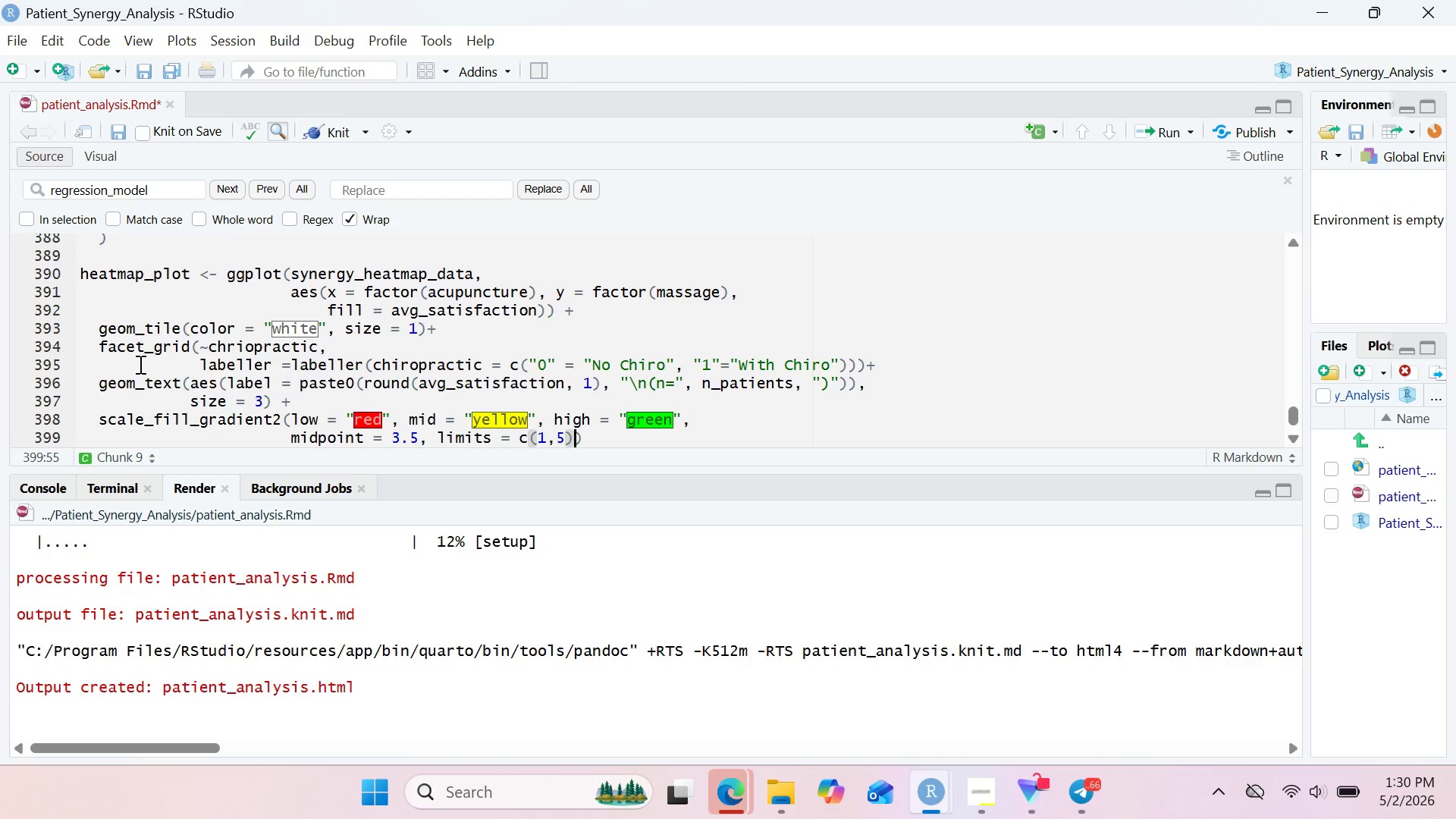 
key(ArrowRight)
 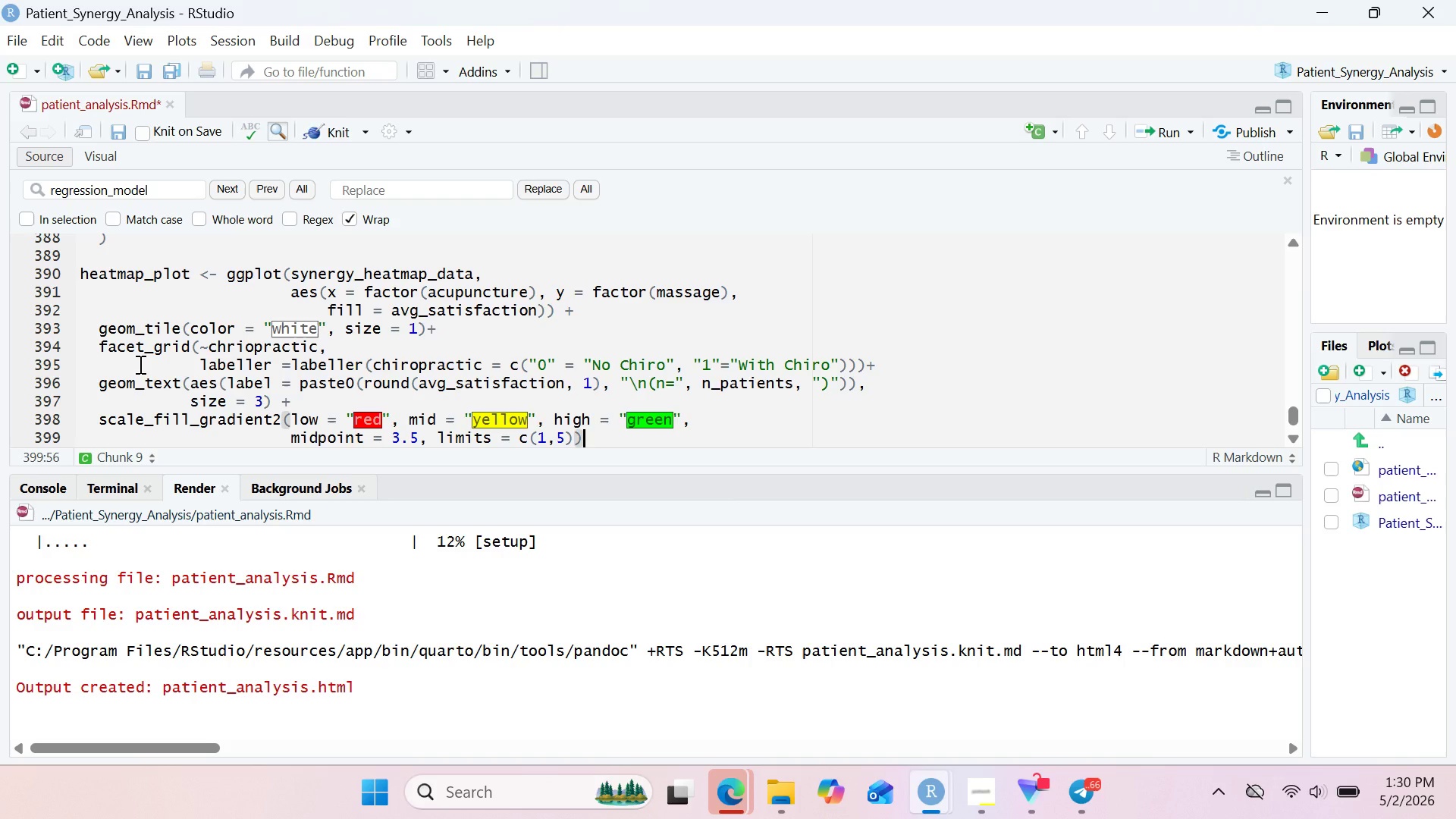 
key(Shift+Equal)
 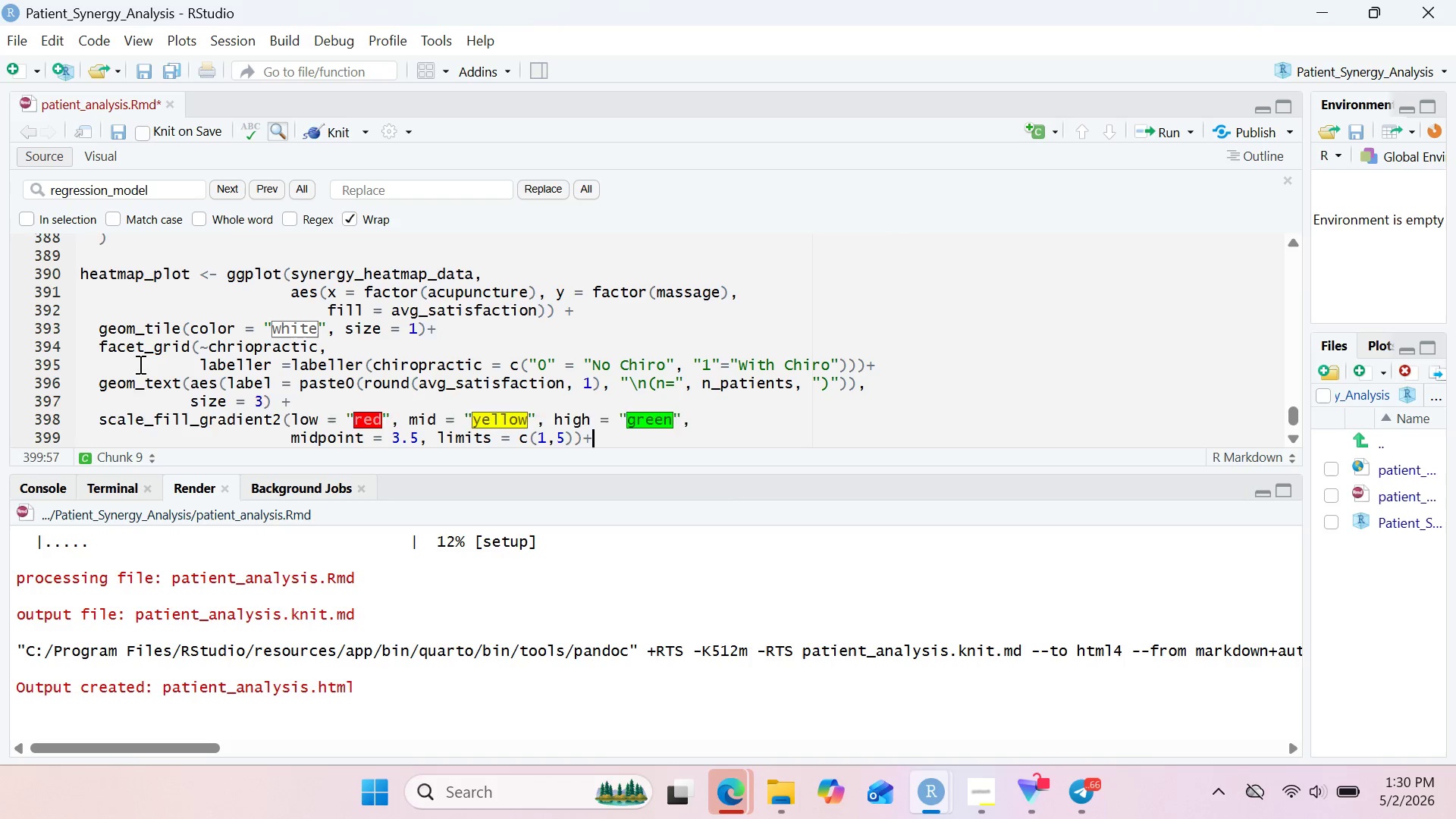 
key(Enter)
 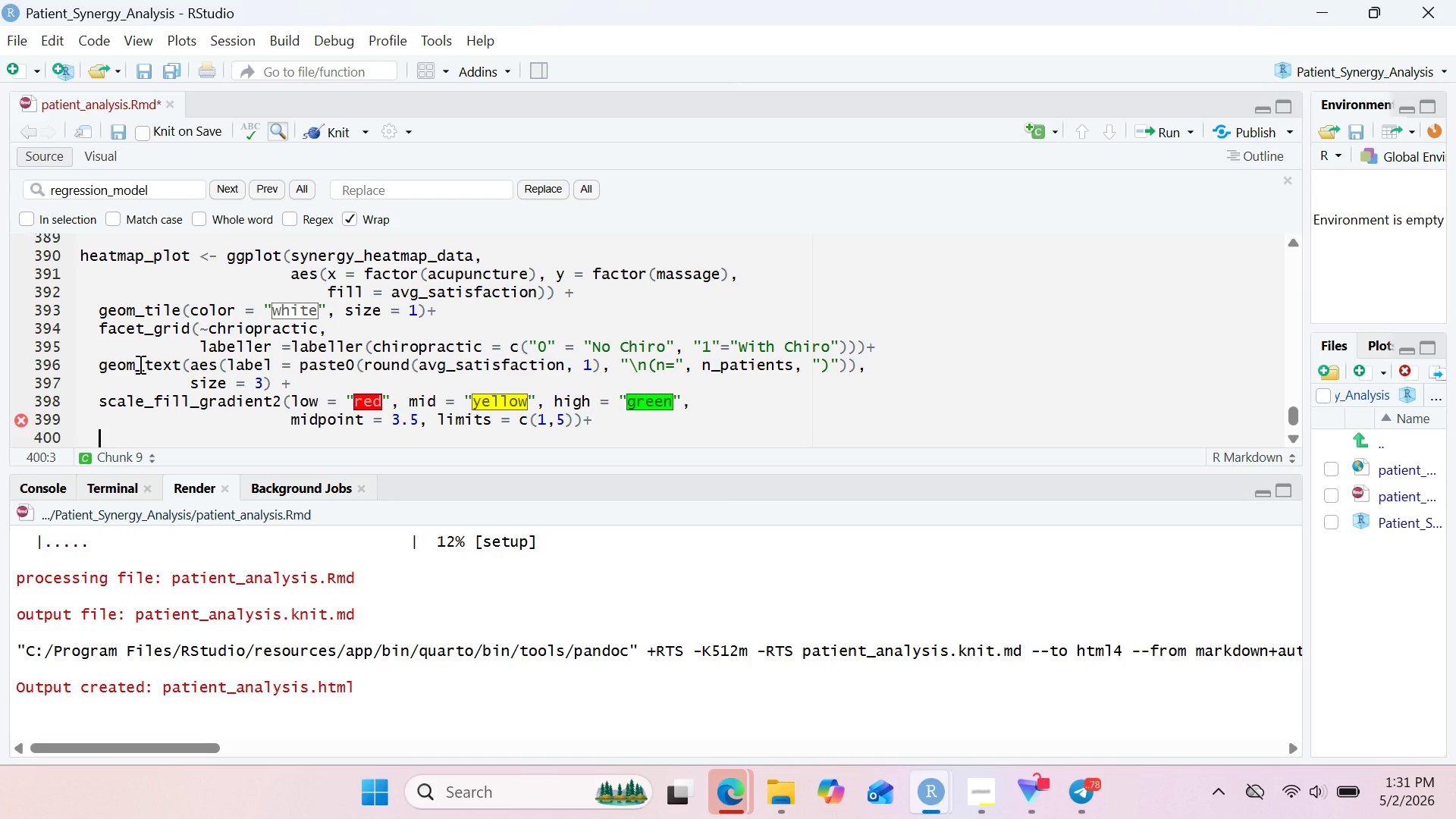 
wait(69.38)
 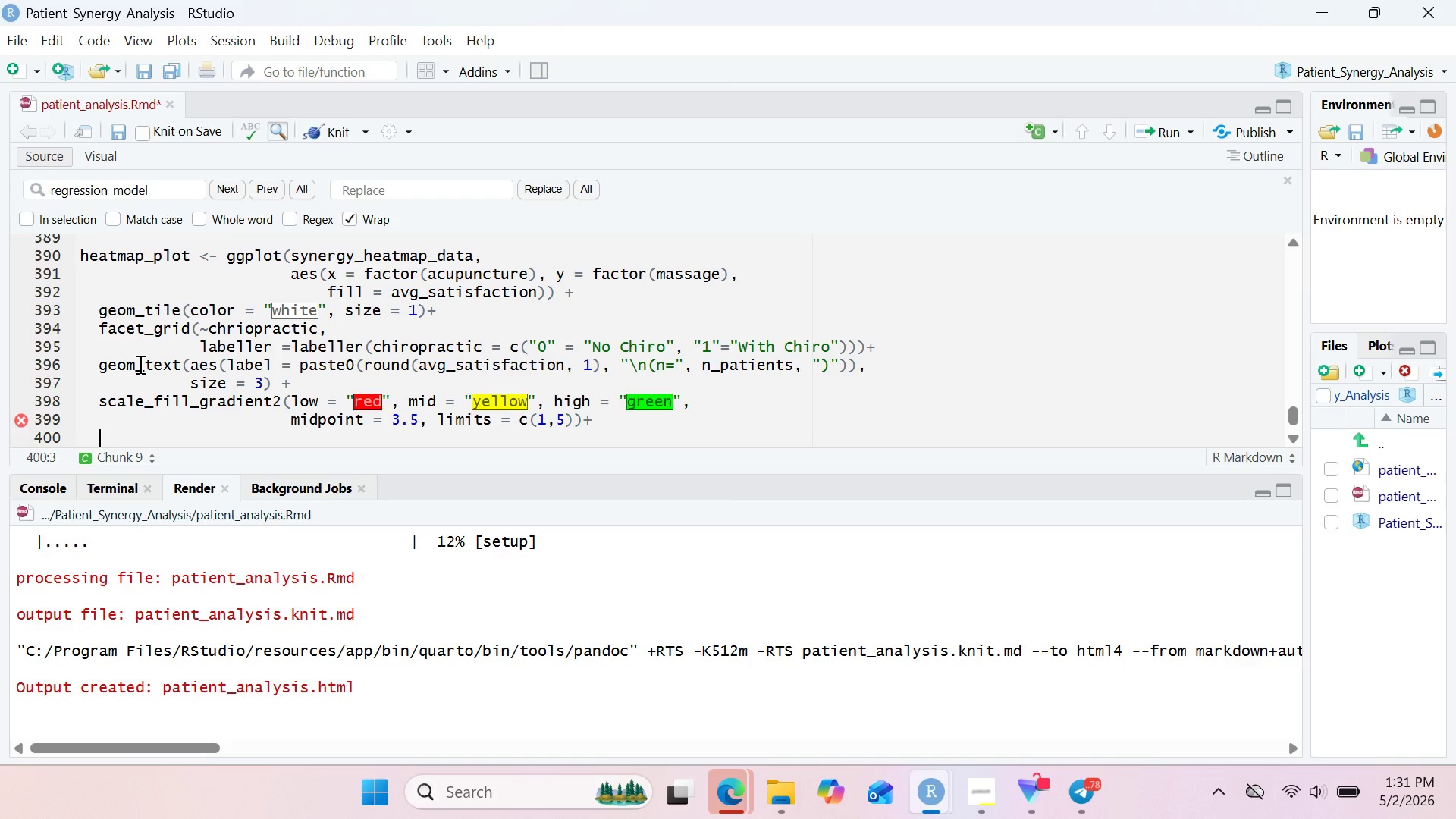 
left_click([980, 791])